 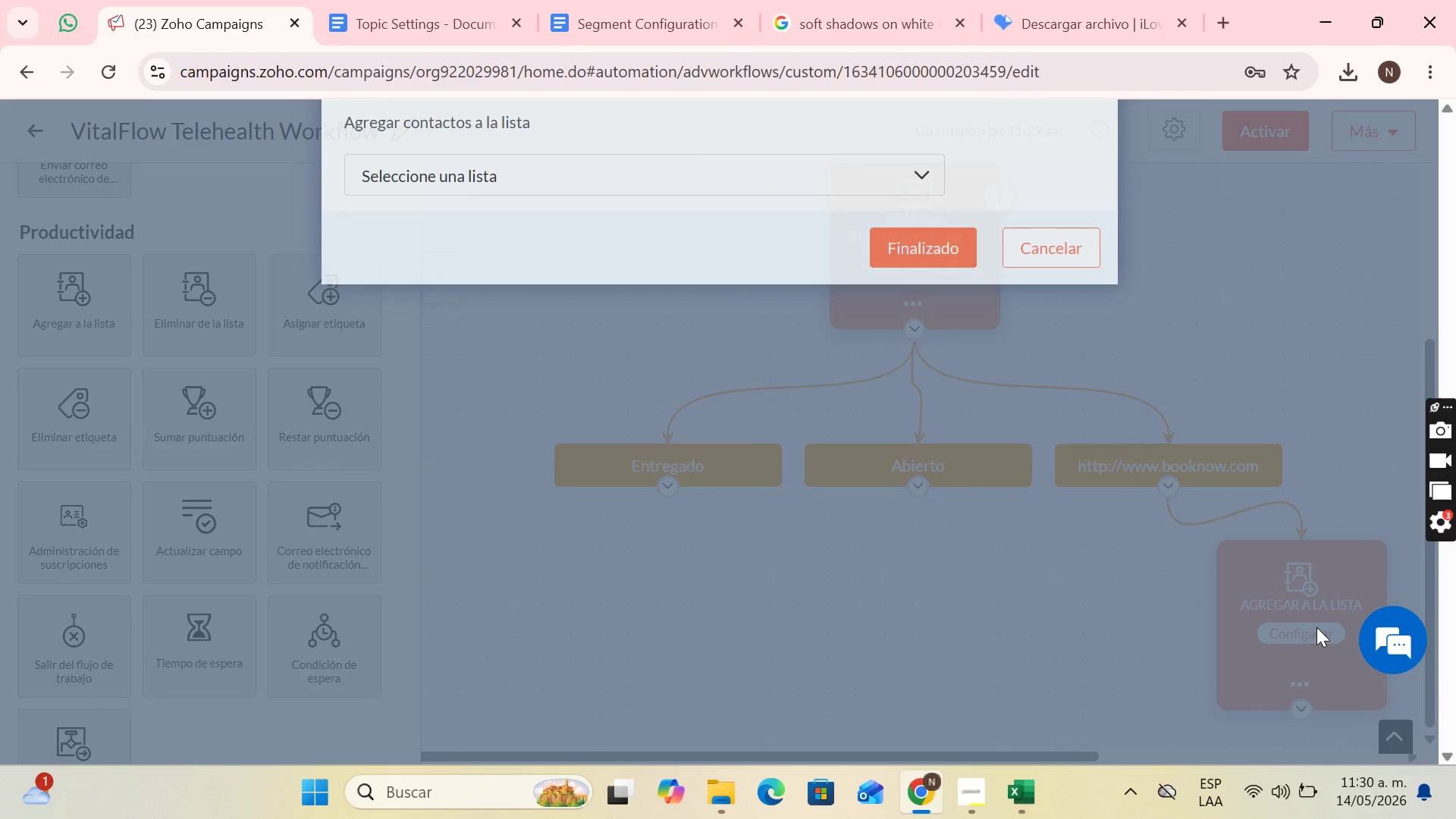 
left_click([532, 243])
 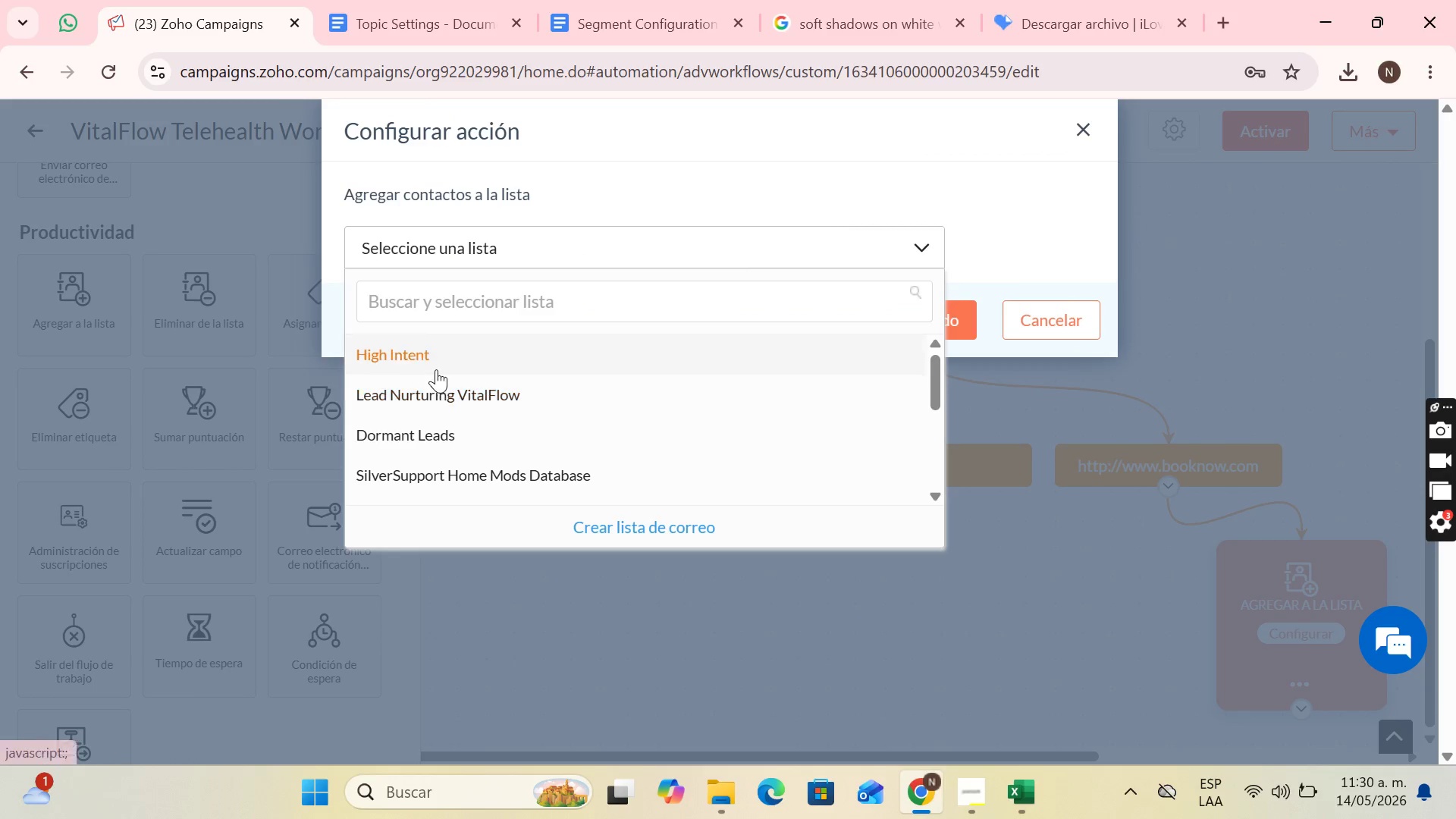 
left_click([436, 367])
 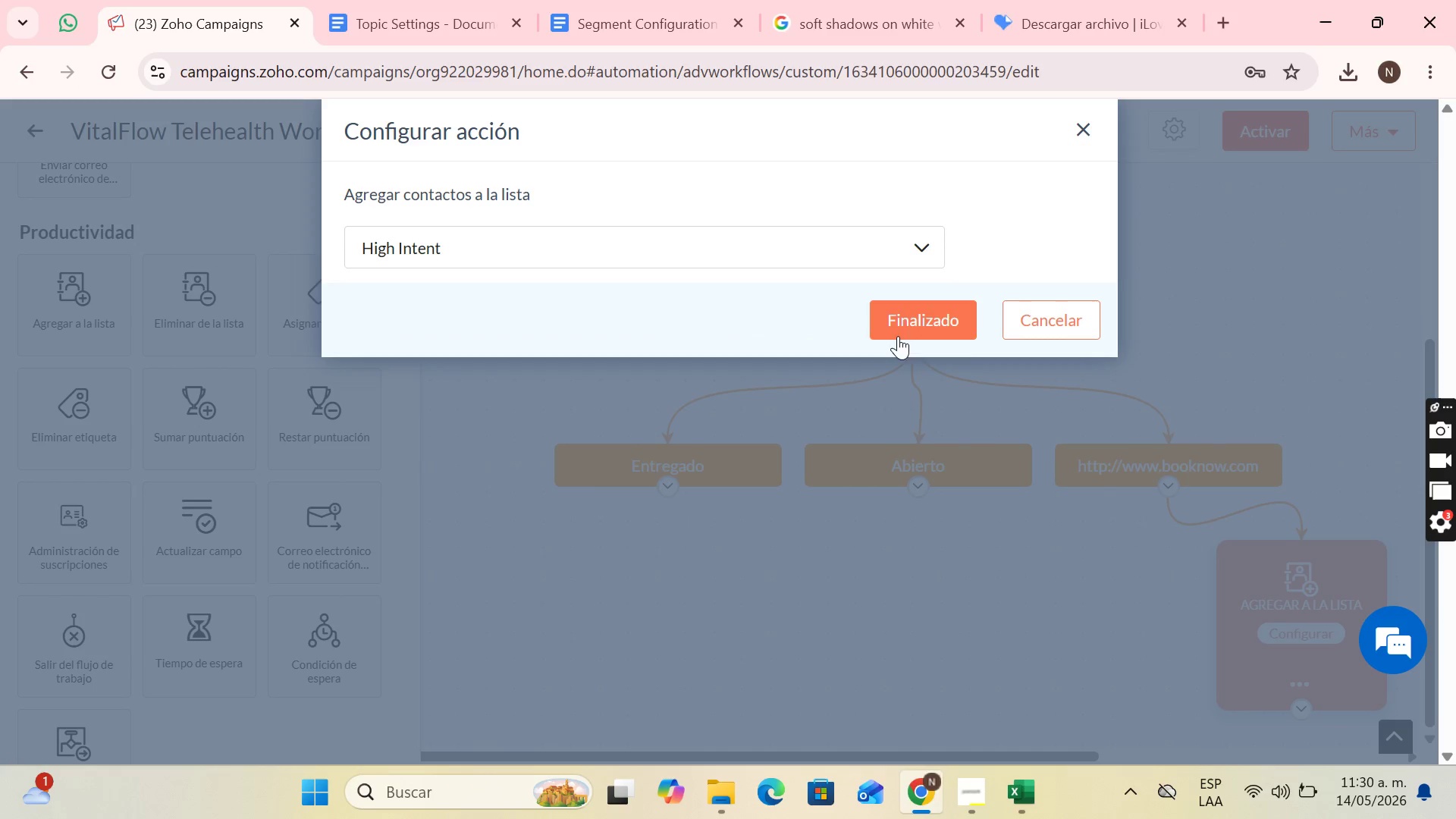 
left_click([896, 325])
 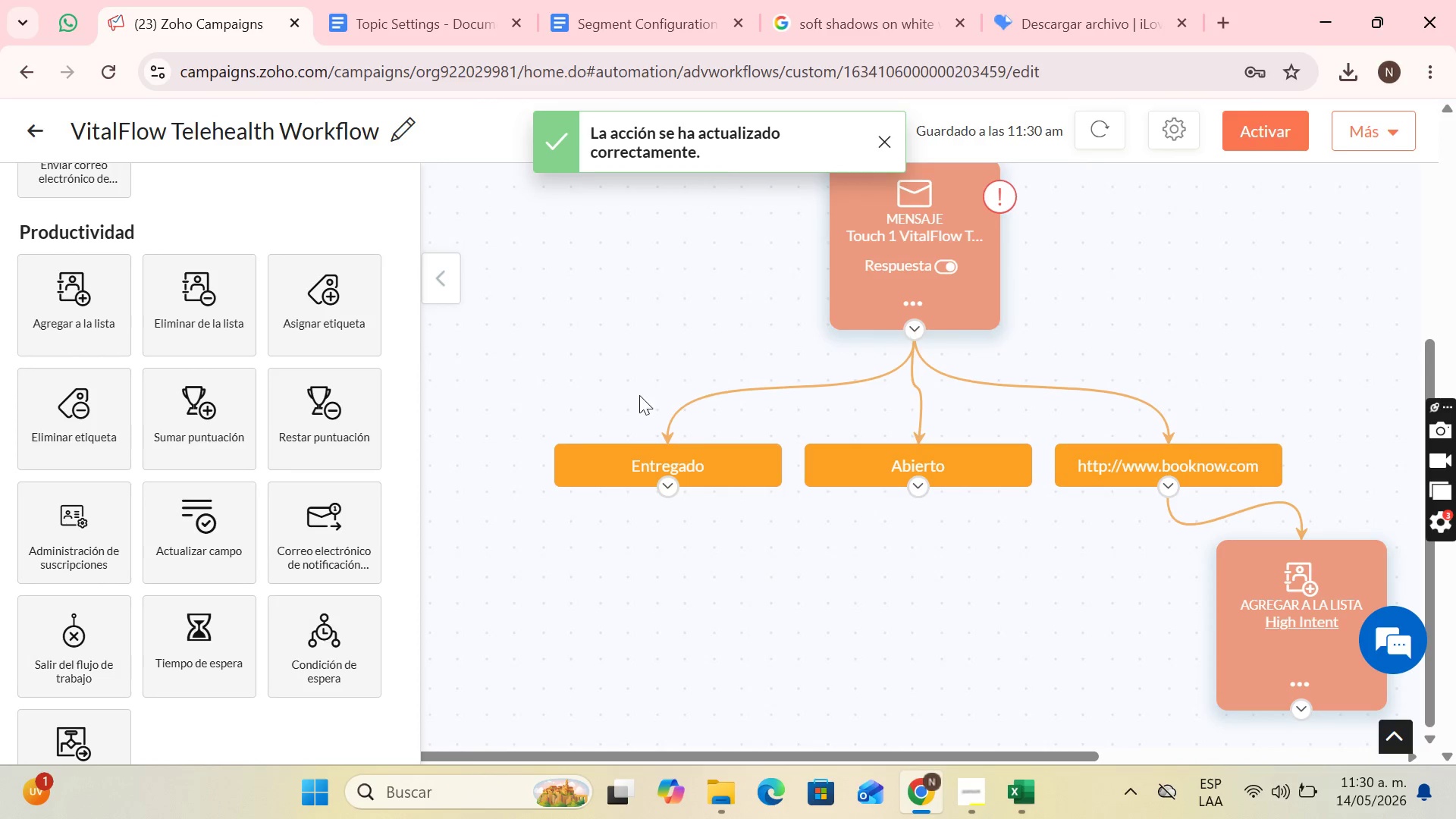 
scroll: coordinate [204, 431], scroll_direction: down, amount: 3.0
 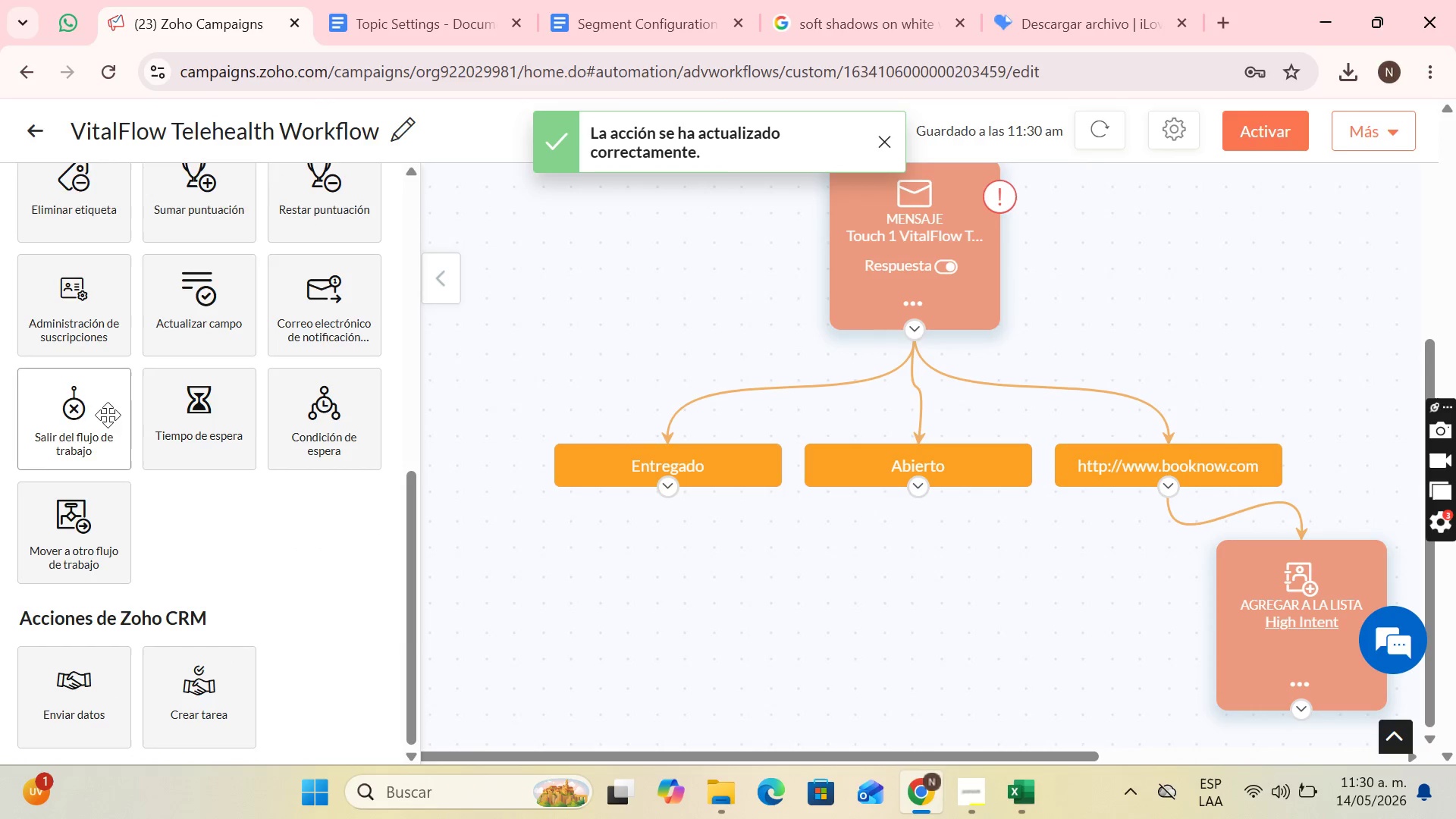 
left_click_drag(start_coordinate=[93, 417], to_coordinate=[1119, 657])
 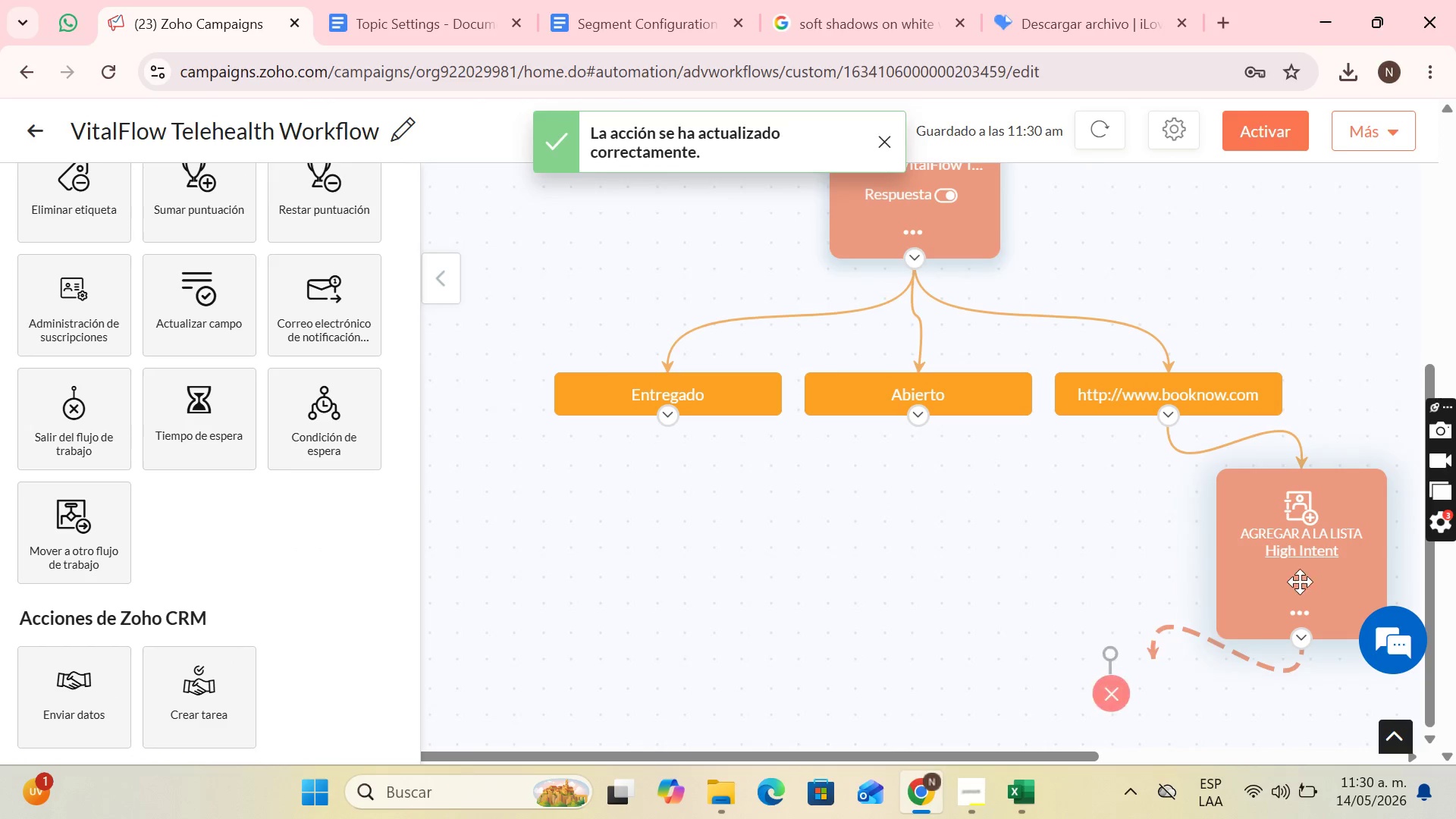 
left_click_drag(start_coordinate=[1304, 570], to_coordinate=[1264, 526])
 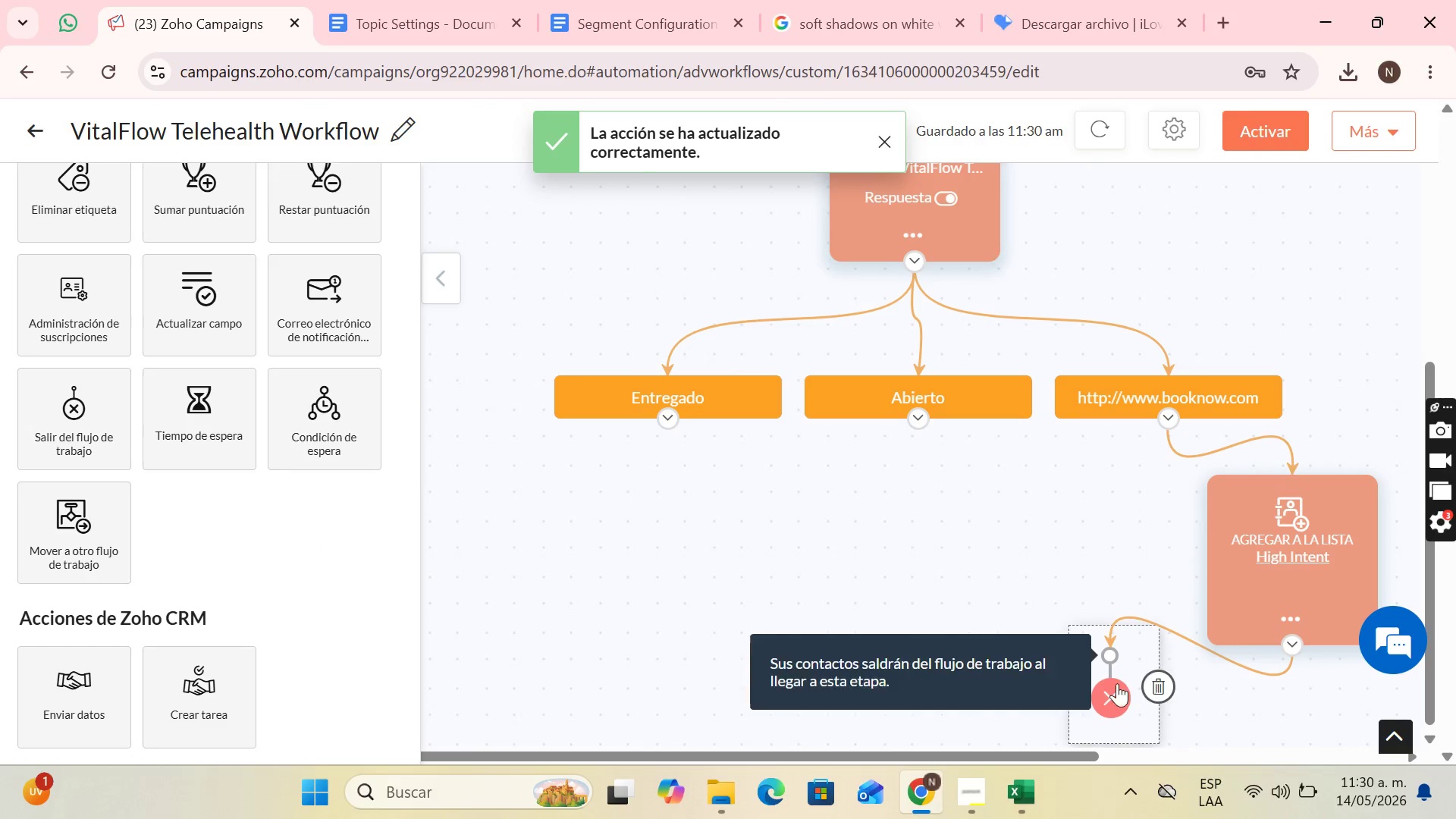 
left_click_drag(start_coordinate=[1116, 683], to_coordinate=[1179, 691])
 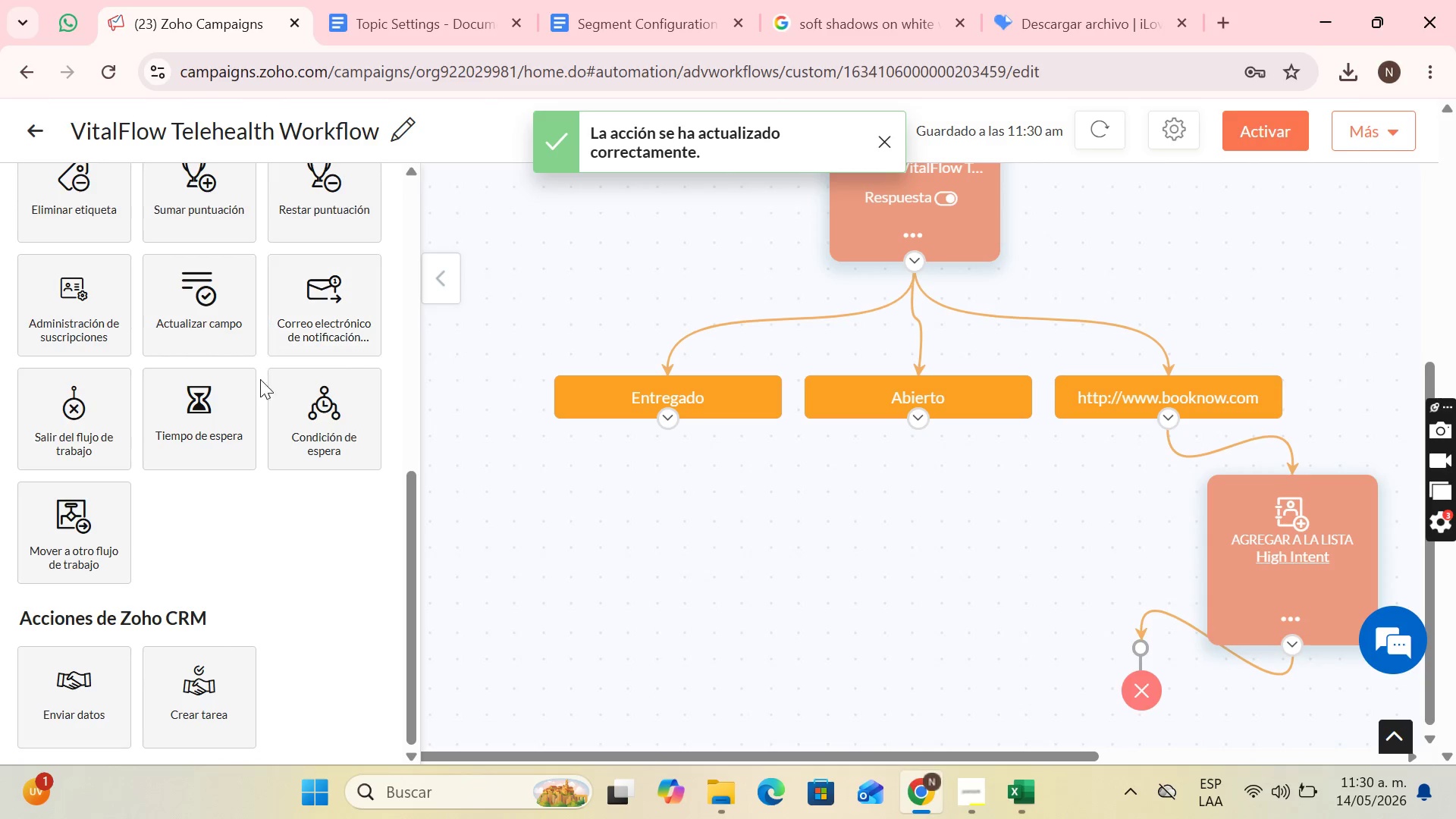 
left_click([132, 238])
 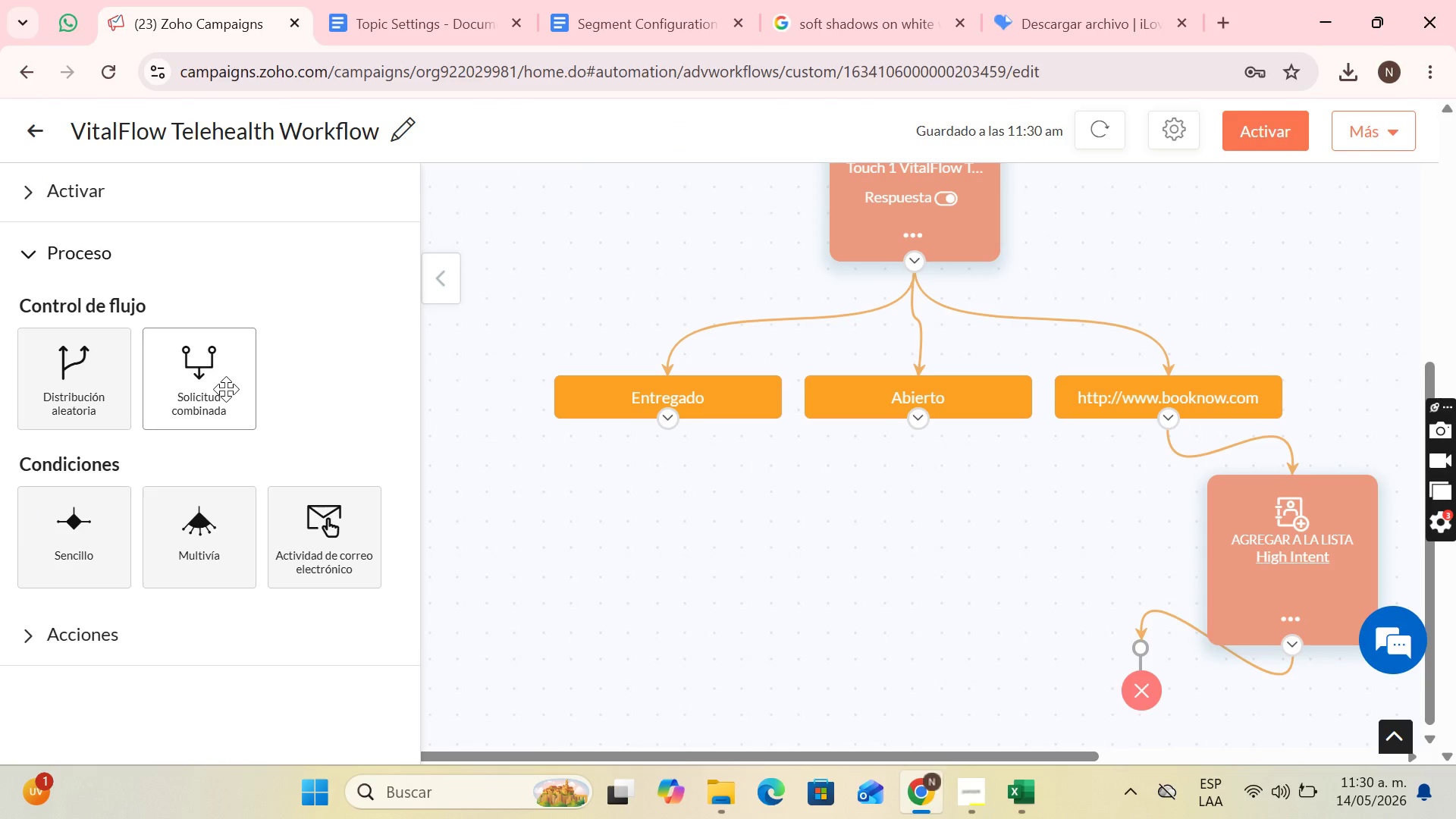 
scroll: coordinate [161, 355], scroll_direction: up, amount: 8.0
 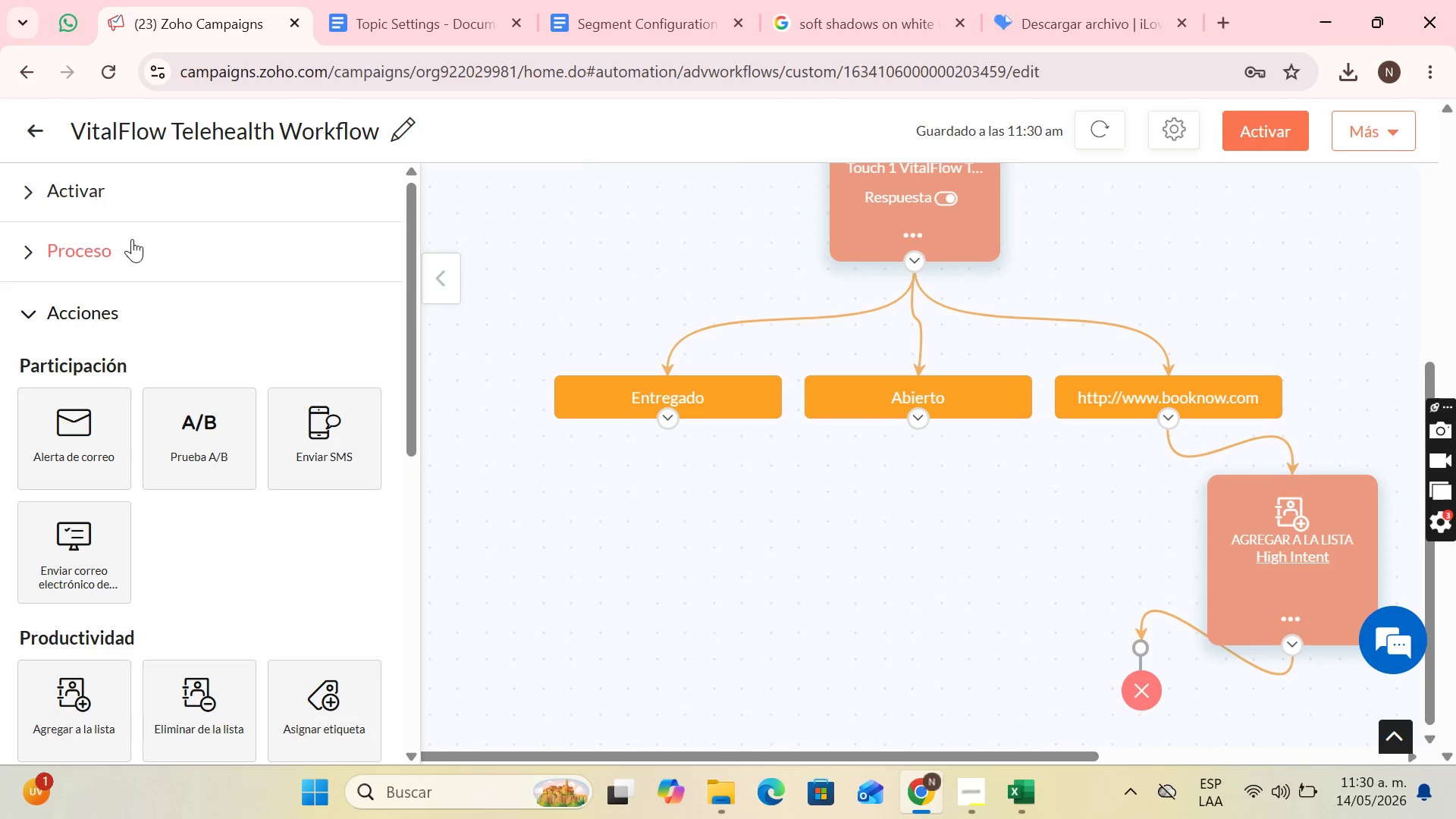 
left_click_drag(start_coordinate=[226, 389], to_coordinate=[767, 539])
 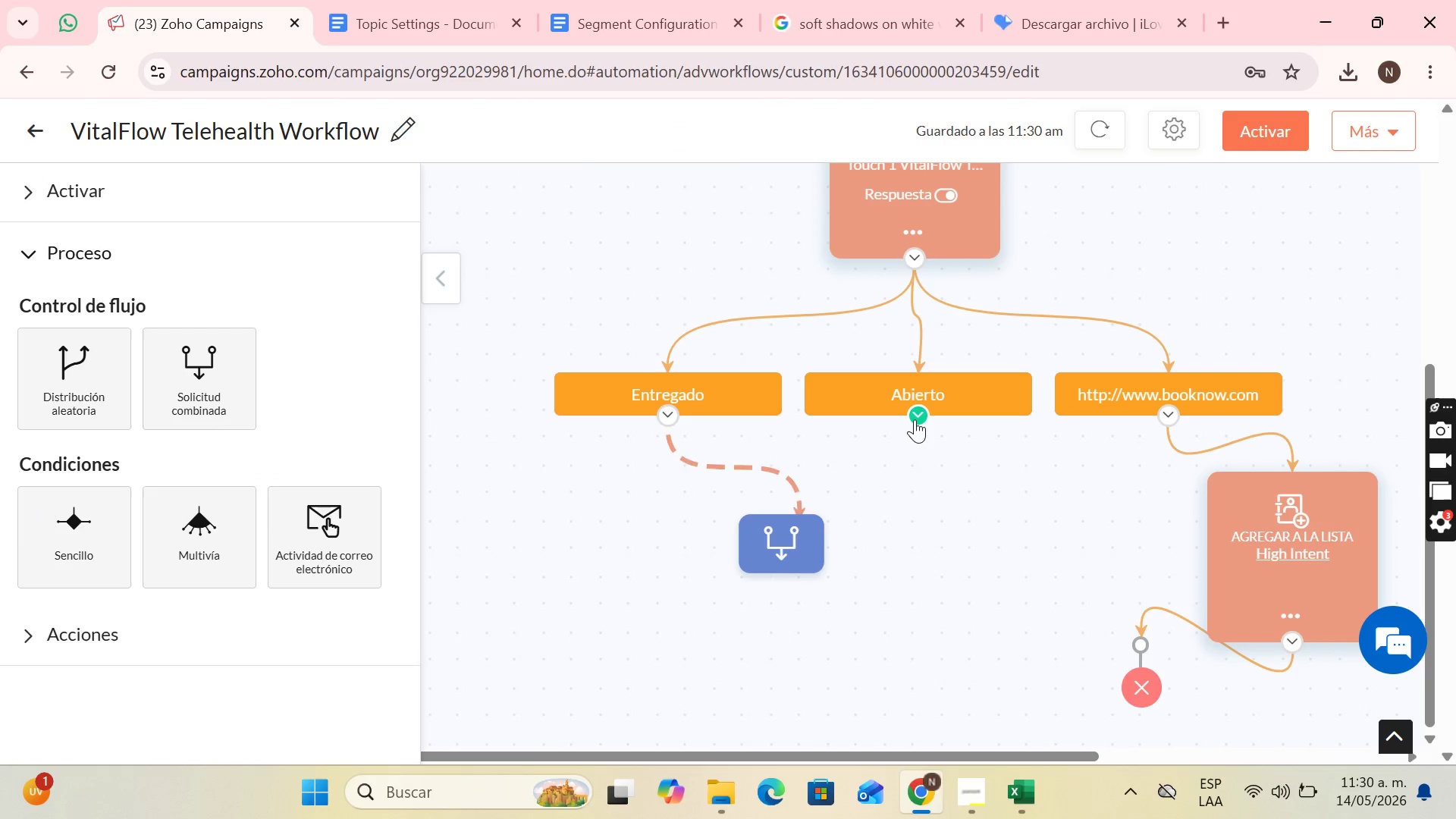 
left_click_drag(start_coordinate=[915, 420], to_coordinate=[775, 510])
 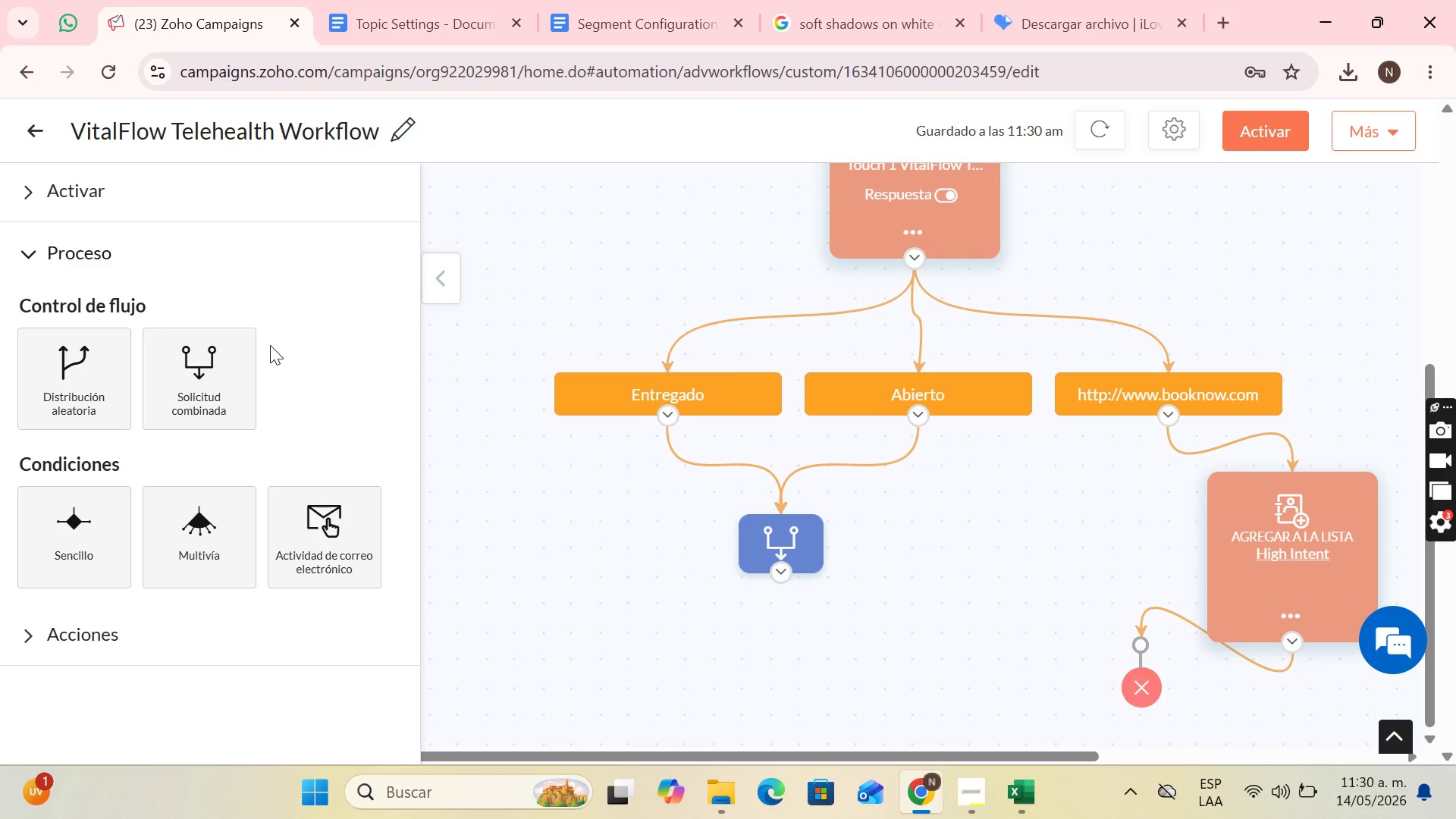 
wait(15.86)
 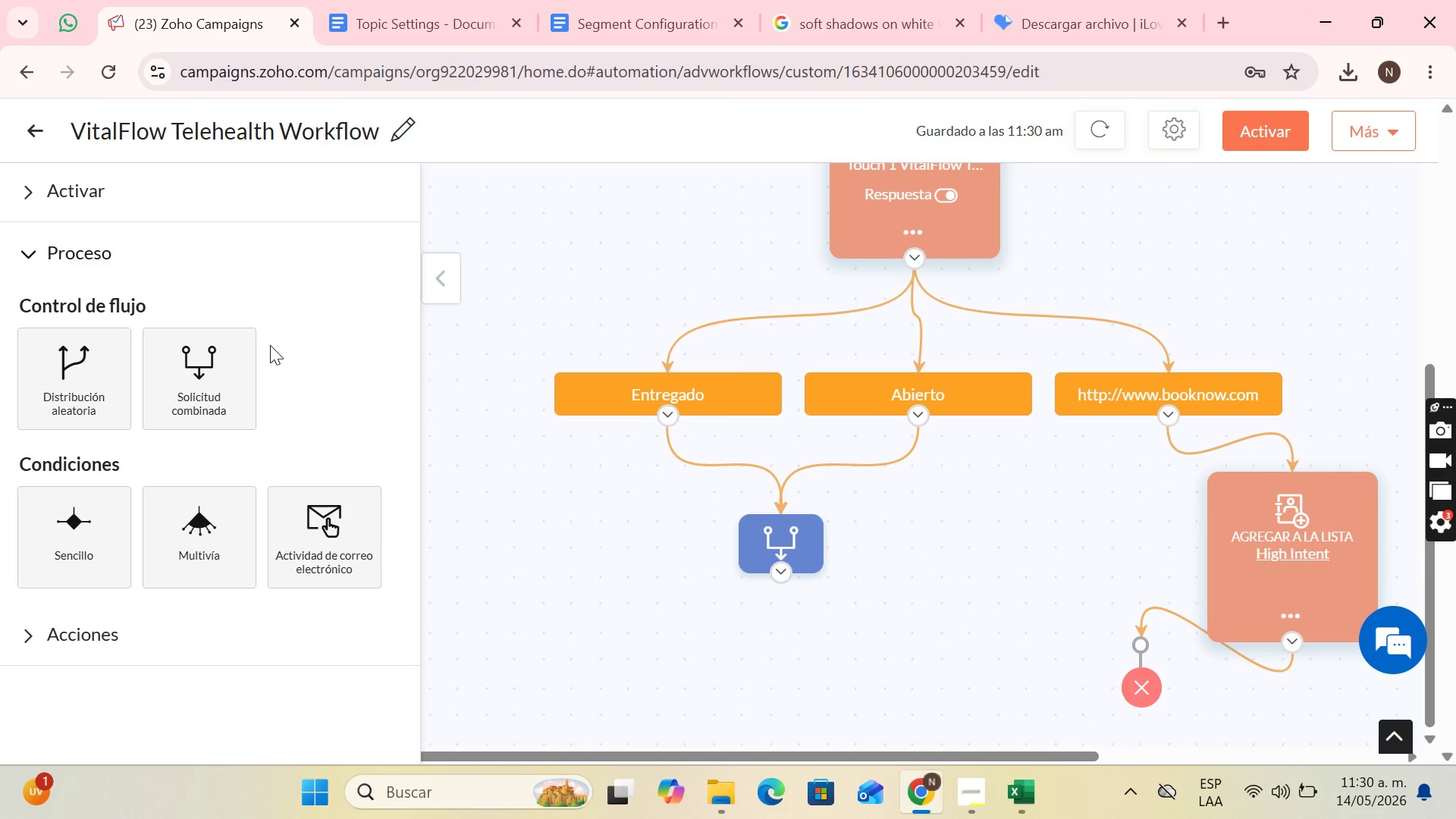 
scroll: coordinate [89, 417], scroll_direction: down, amount: 4.0
 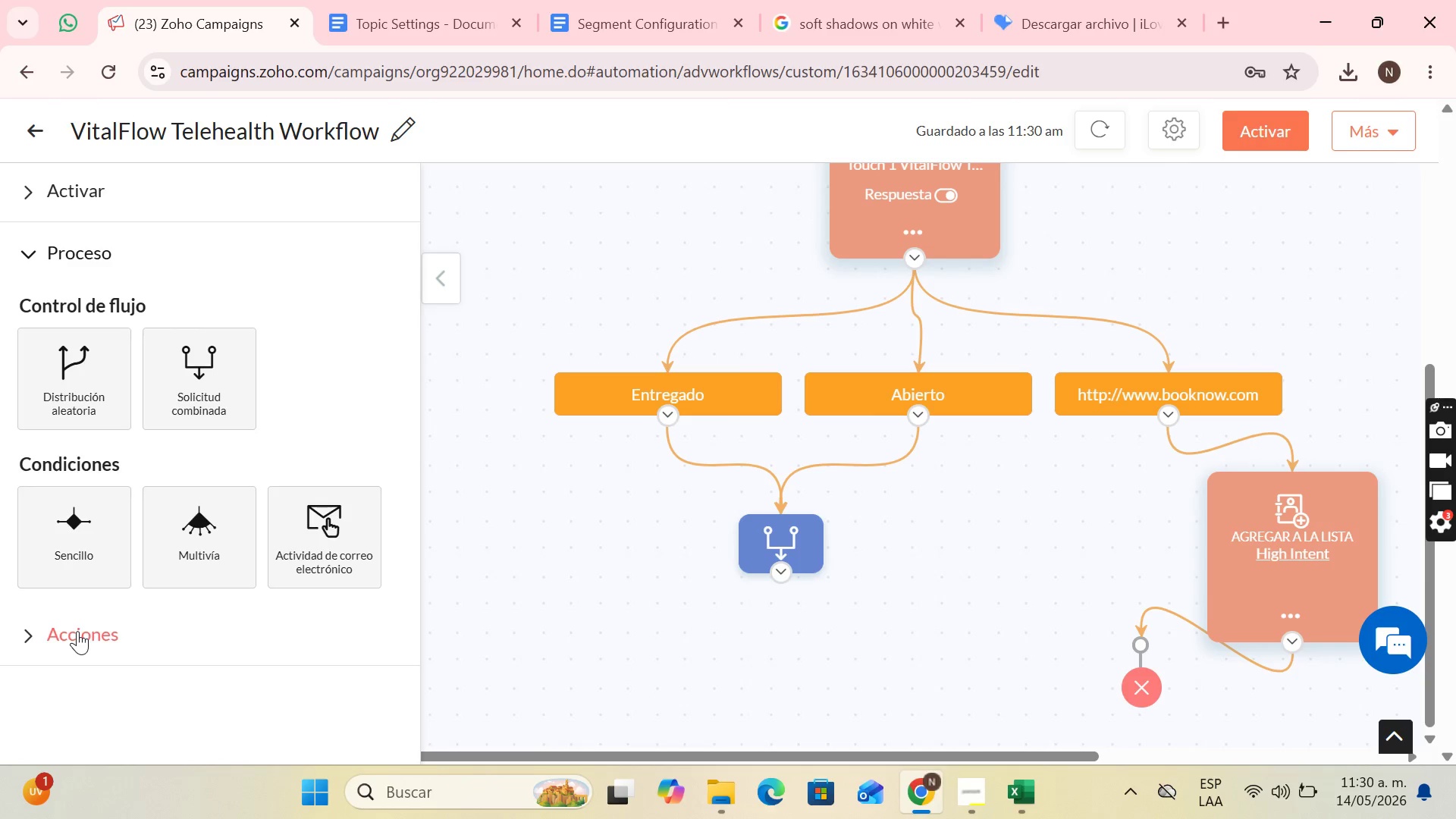 
left_click([80, 632])
 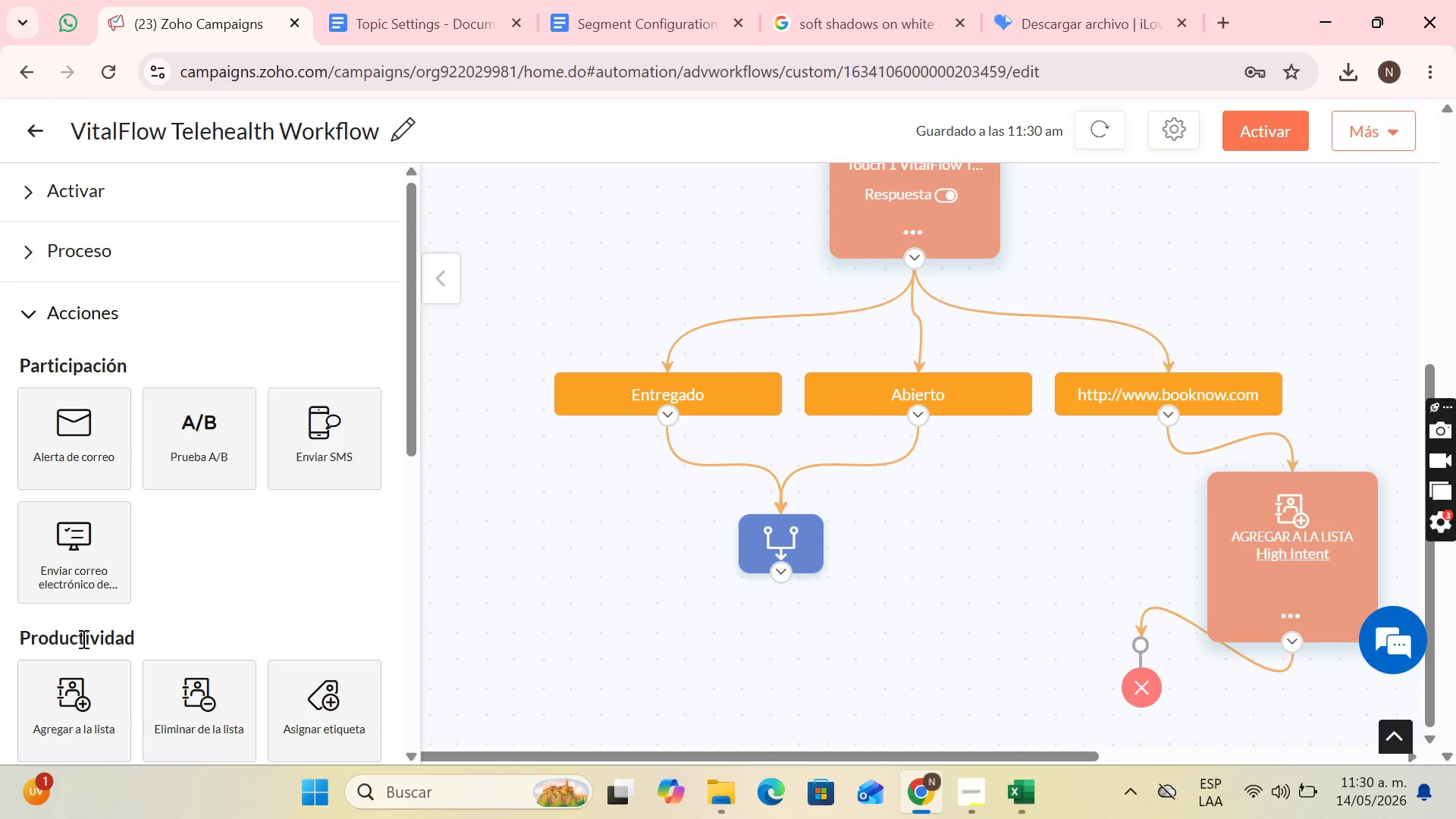 
scroll: coordinate [130, 532], scroll_direction: down, amount: 4.0
 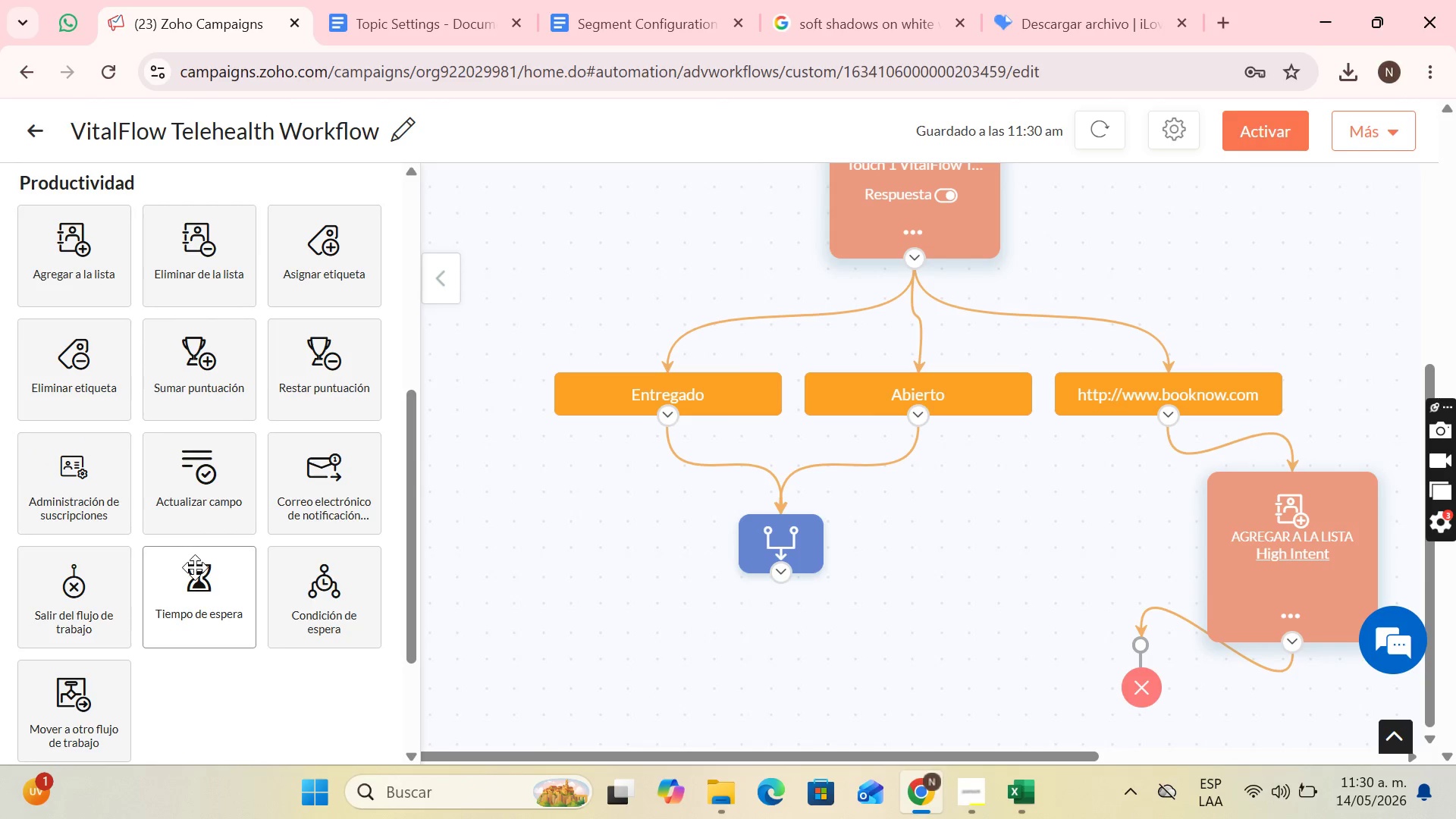 
left_click_drag(start_coordinate=[195, 567], to_coordinate=[582, 617])
 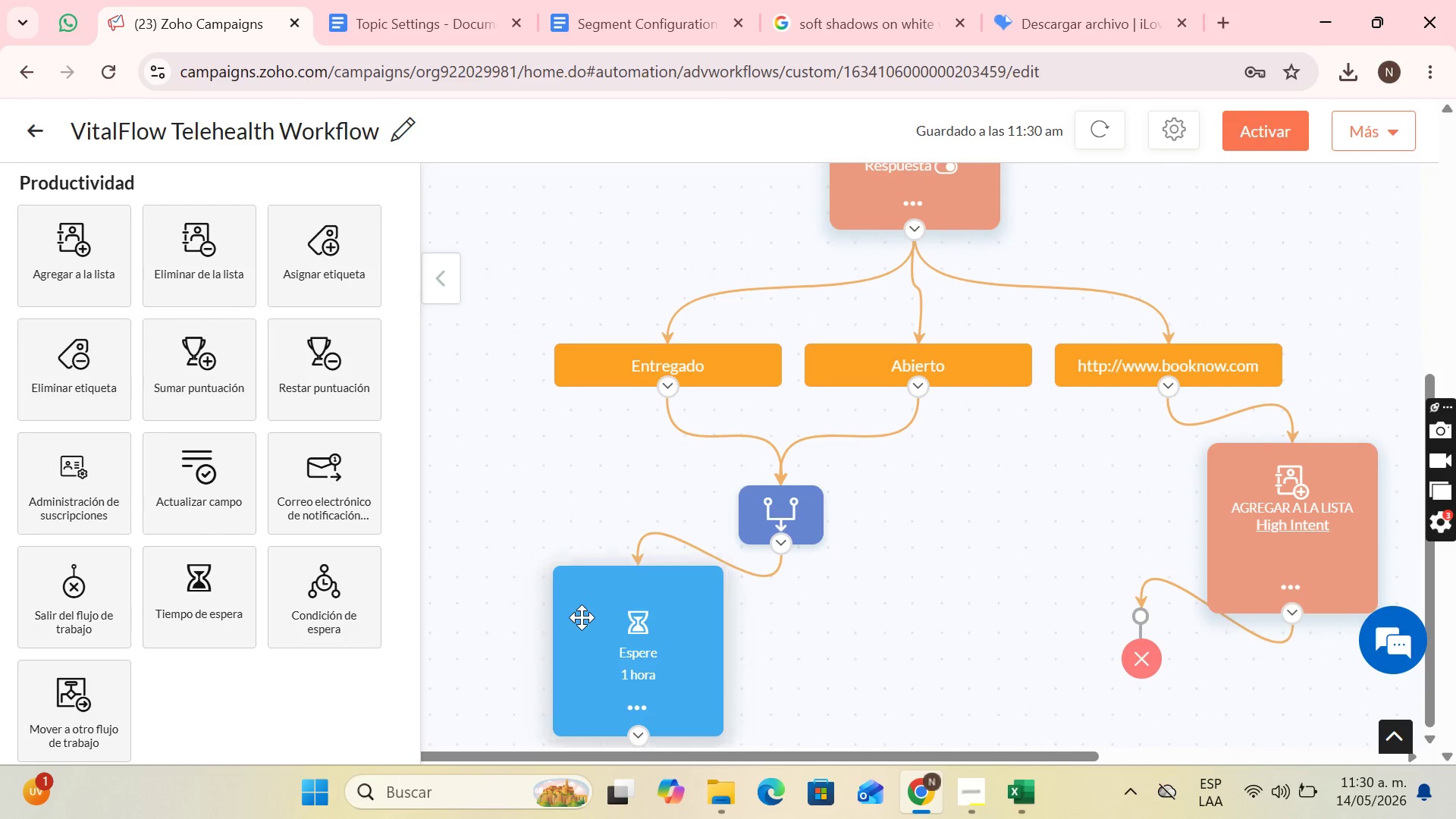 
scroll: coordinate [582, 617], scroll_direction: down, amount: 2.0
 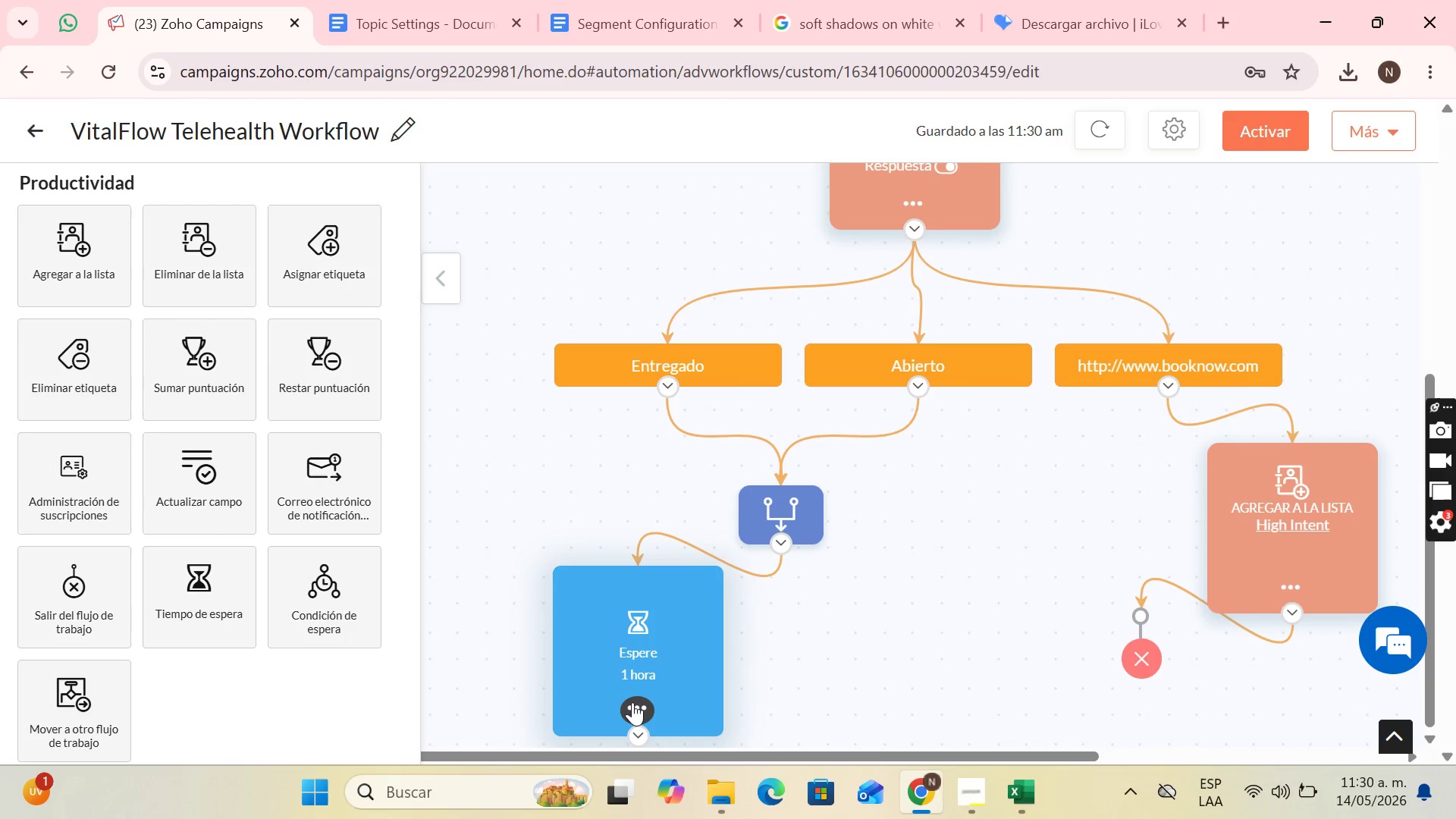 
left_click([632, 703])
 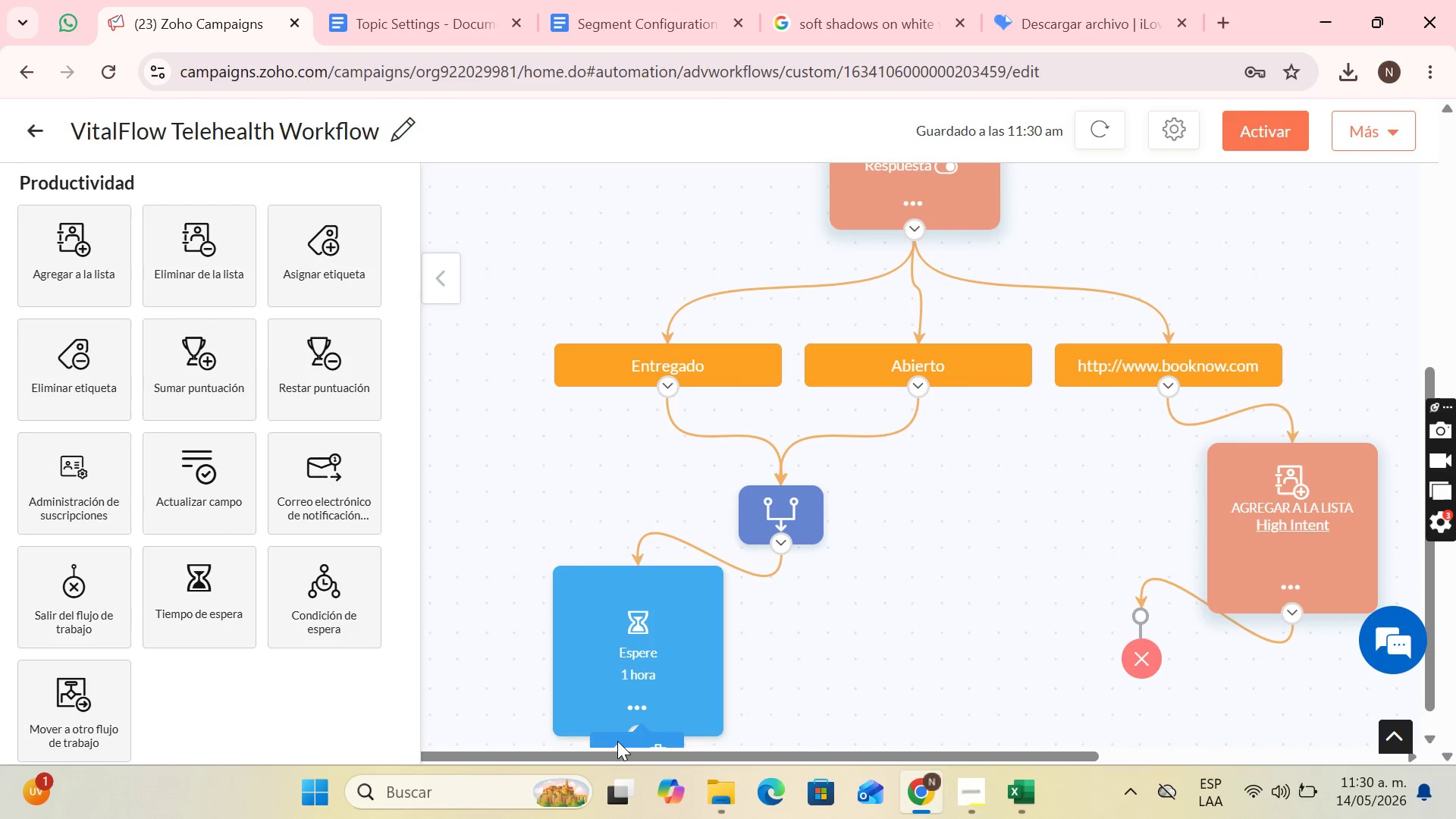 
left_click([617, 741])
 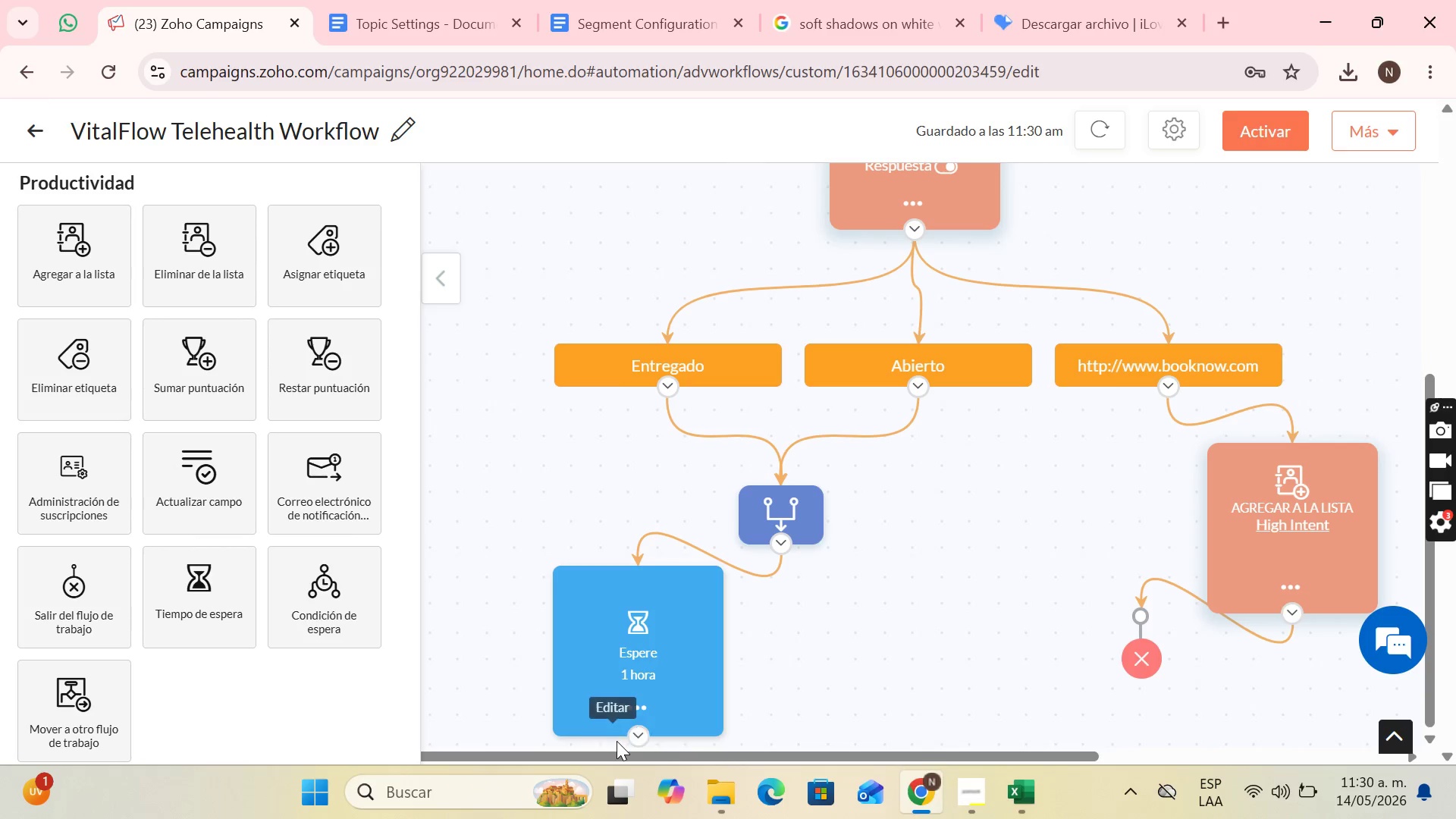 
scroll: coordinate [727, 646], scroll_direction: down, amount: 12.0
 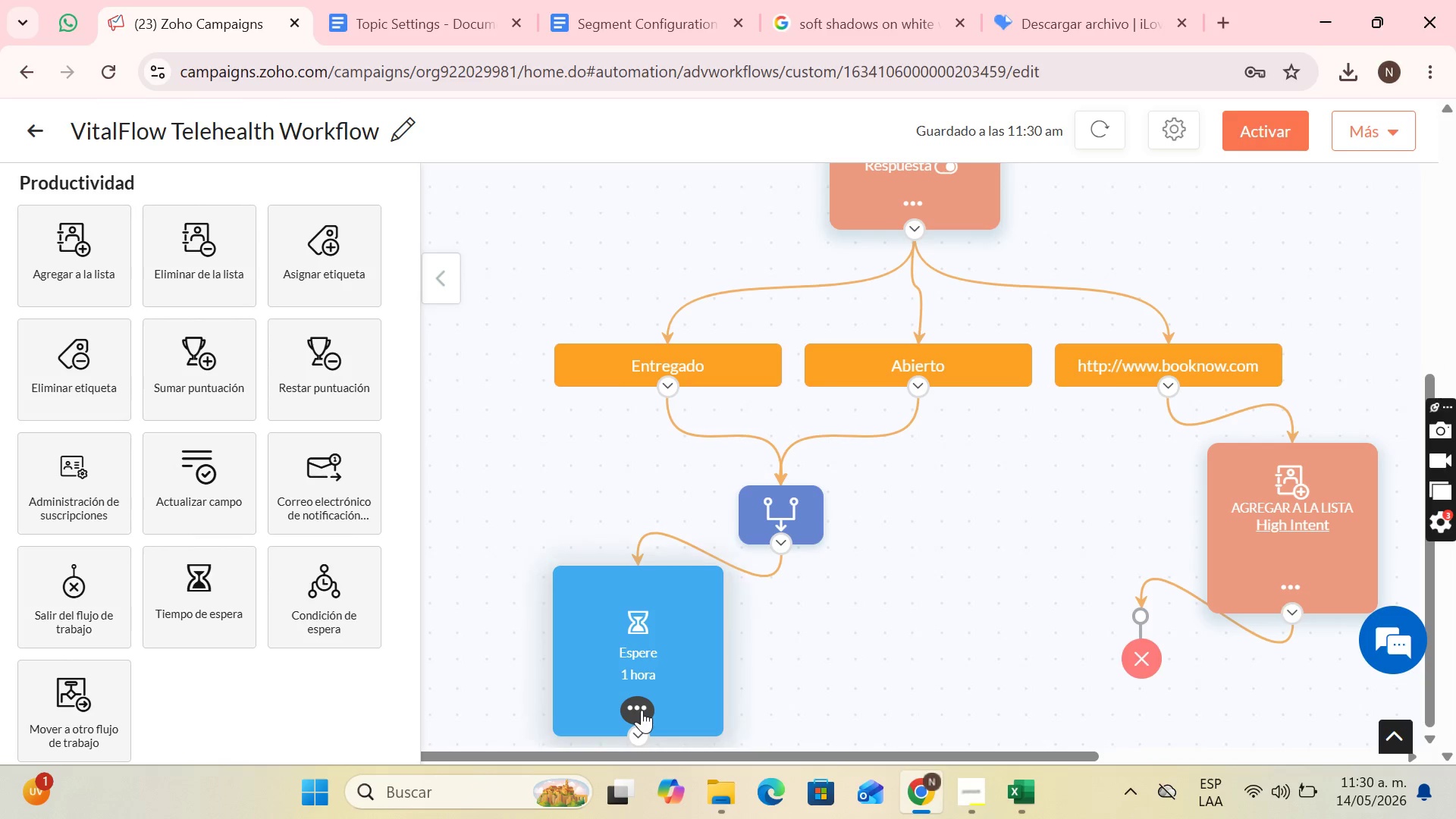 
left_click([642, 710])
 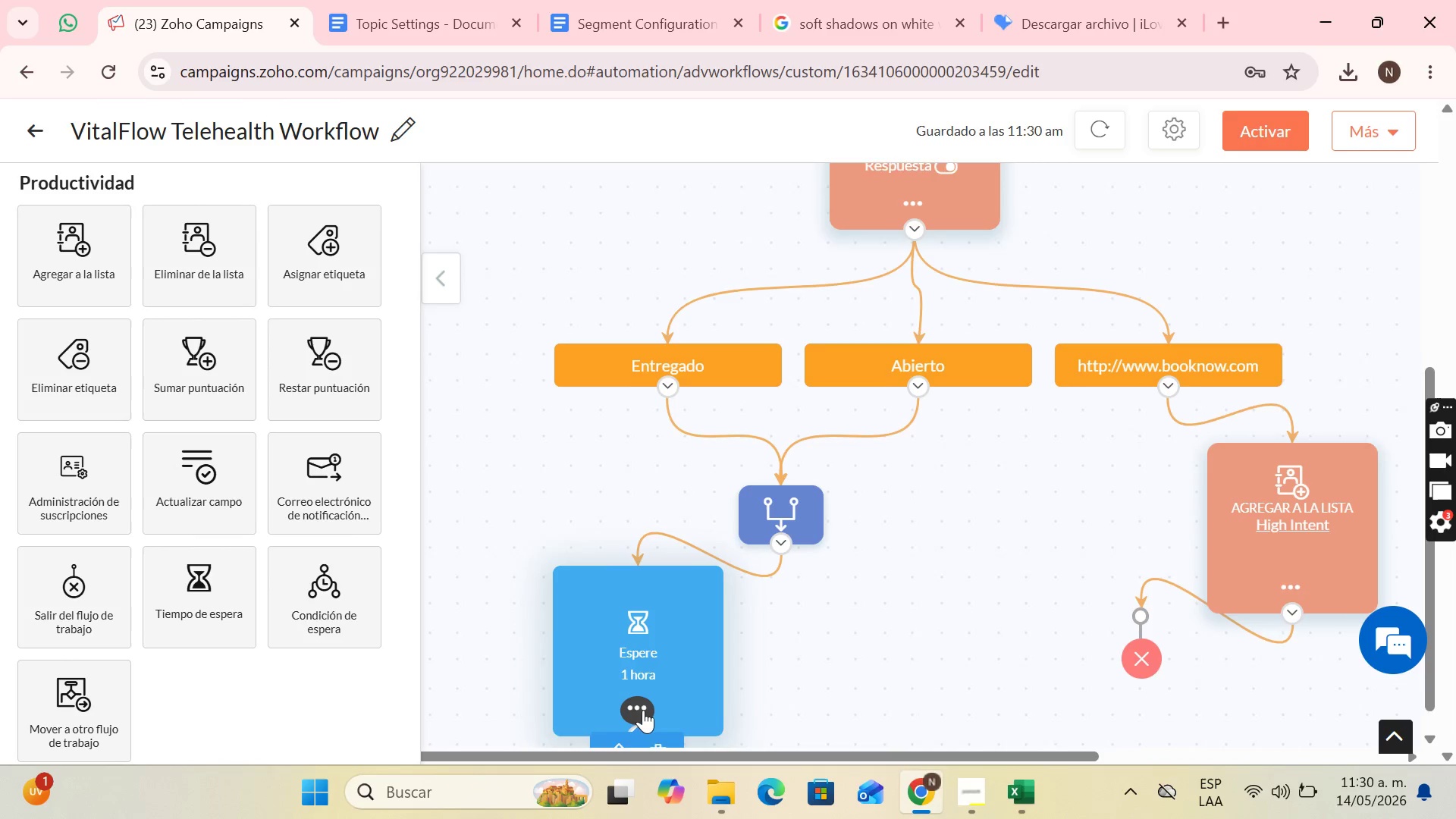 
scroll: coordinate [643, 710], scroll_direction: down, amount: 4.0
 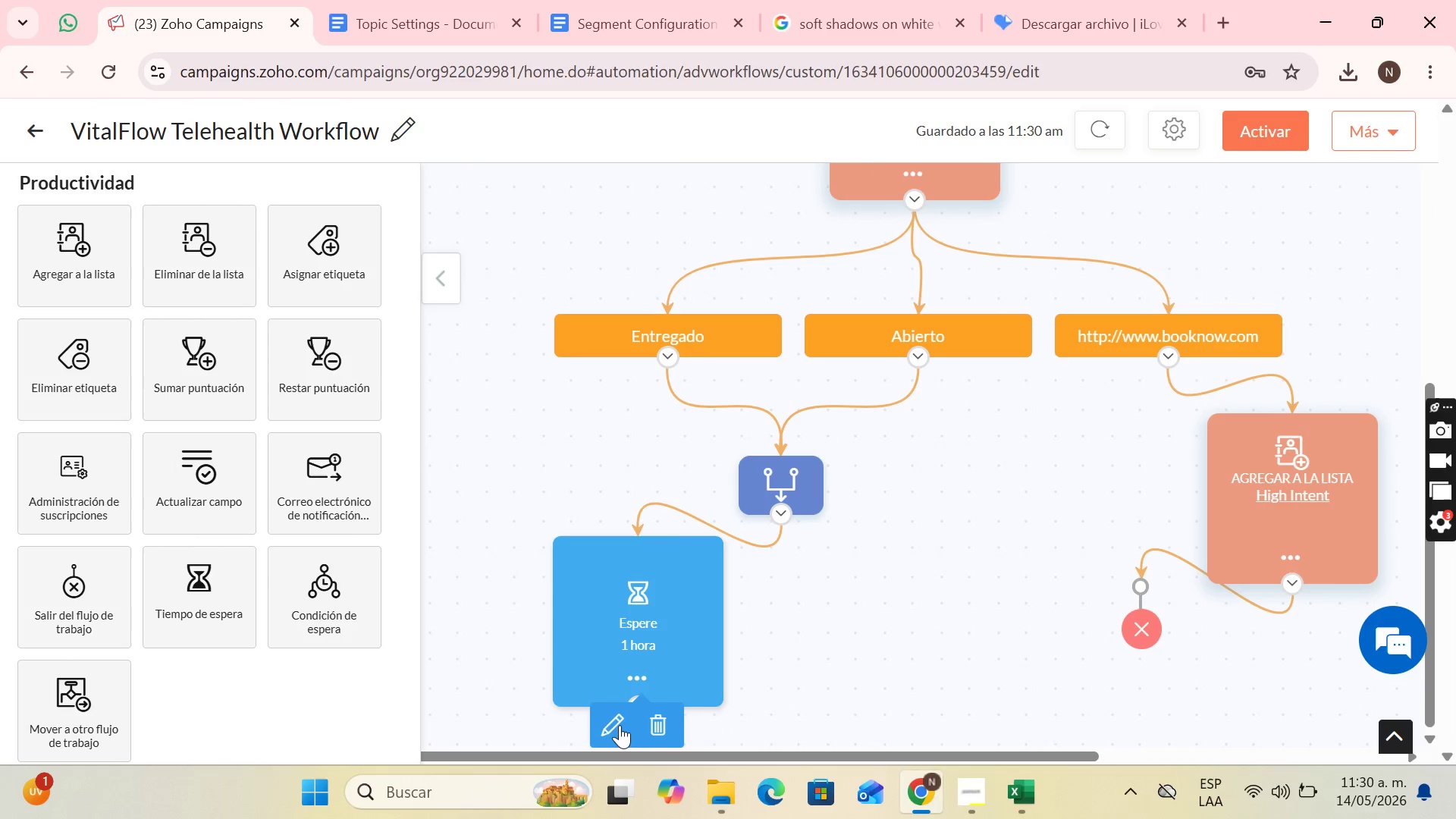 
left_click([603, 726])
 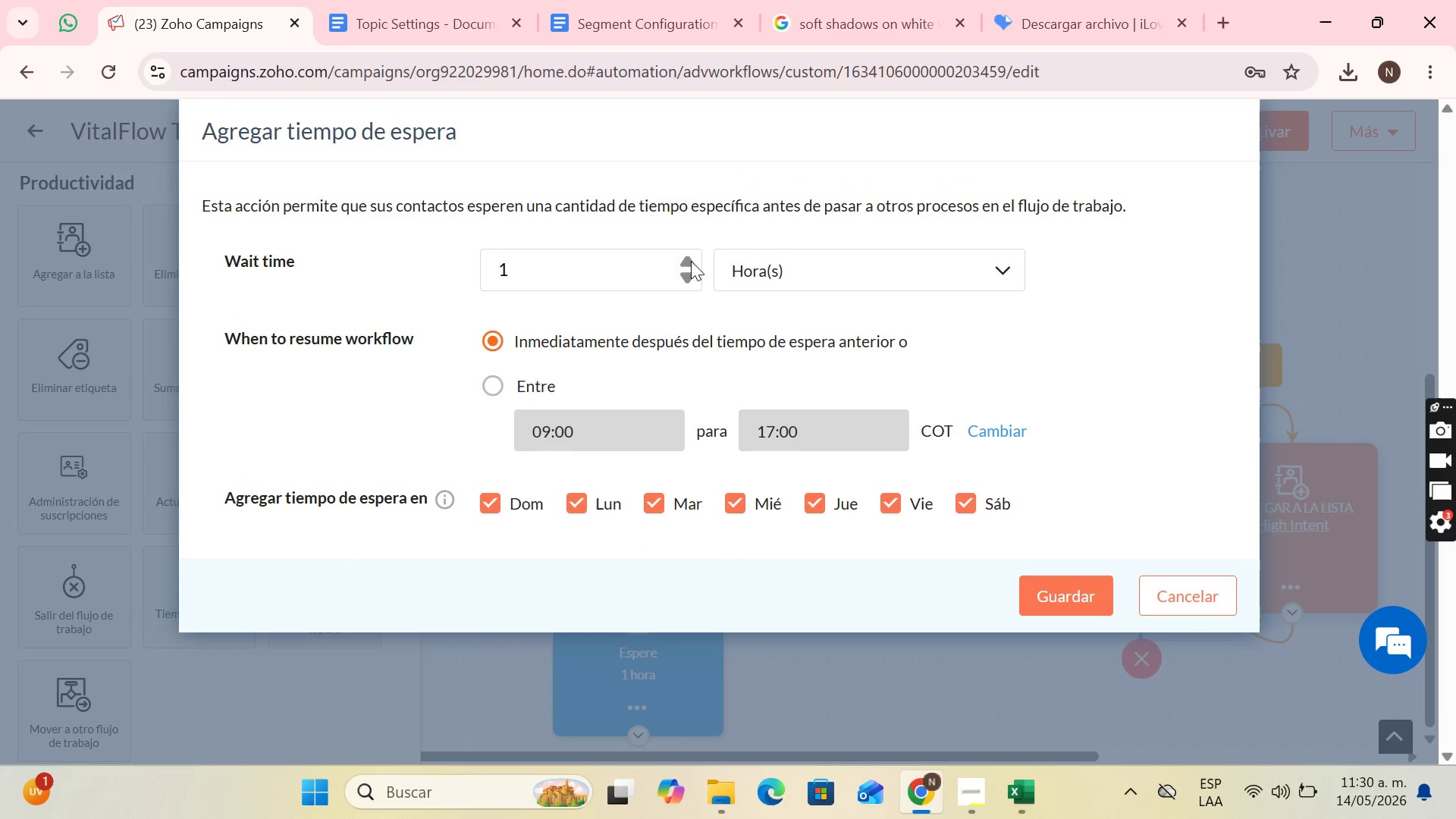 
double_click([833, 282])
 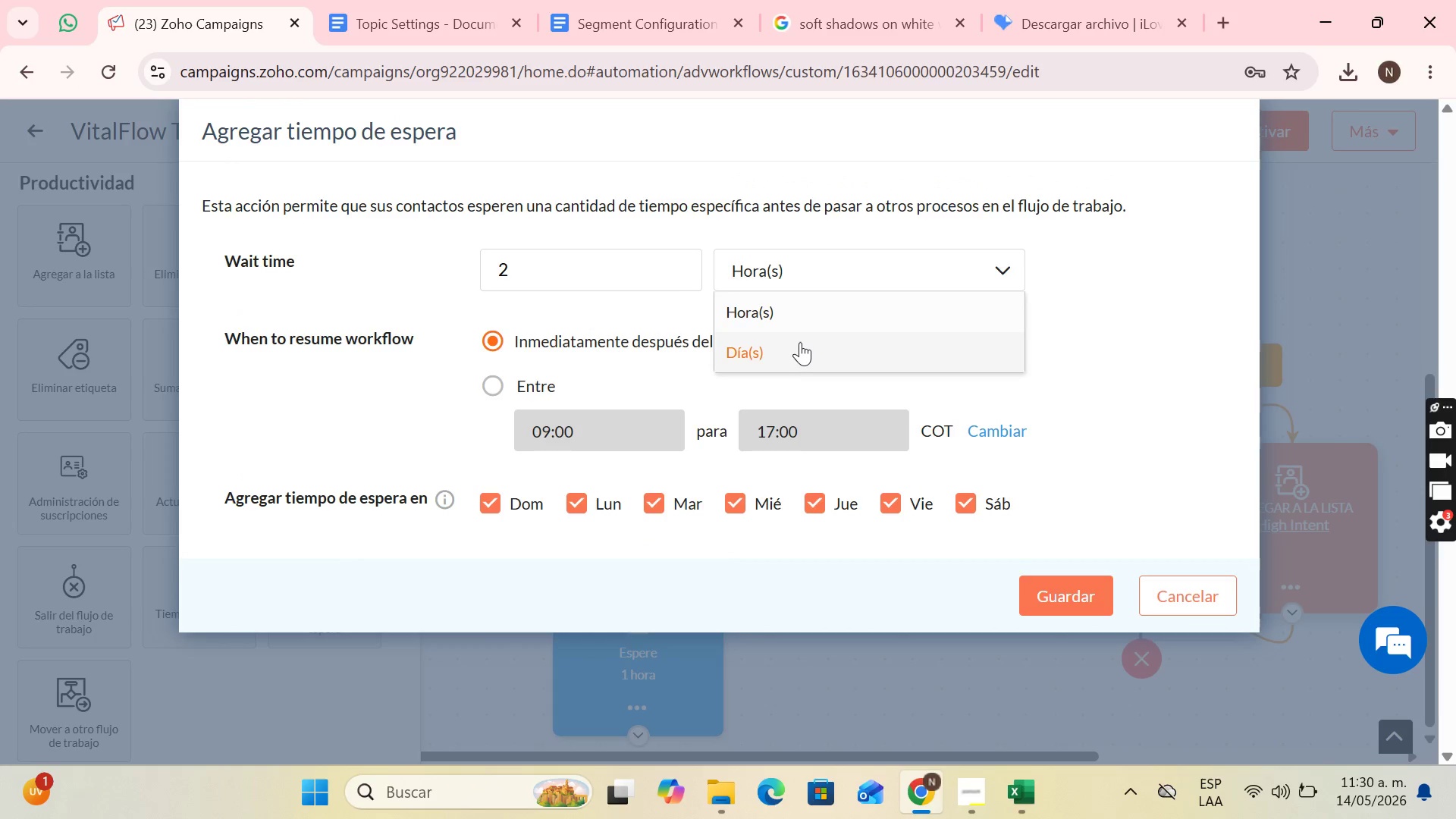 
left_click([800, 343])
 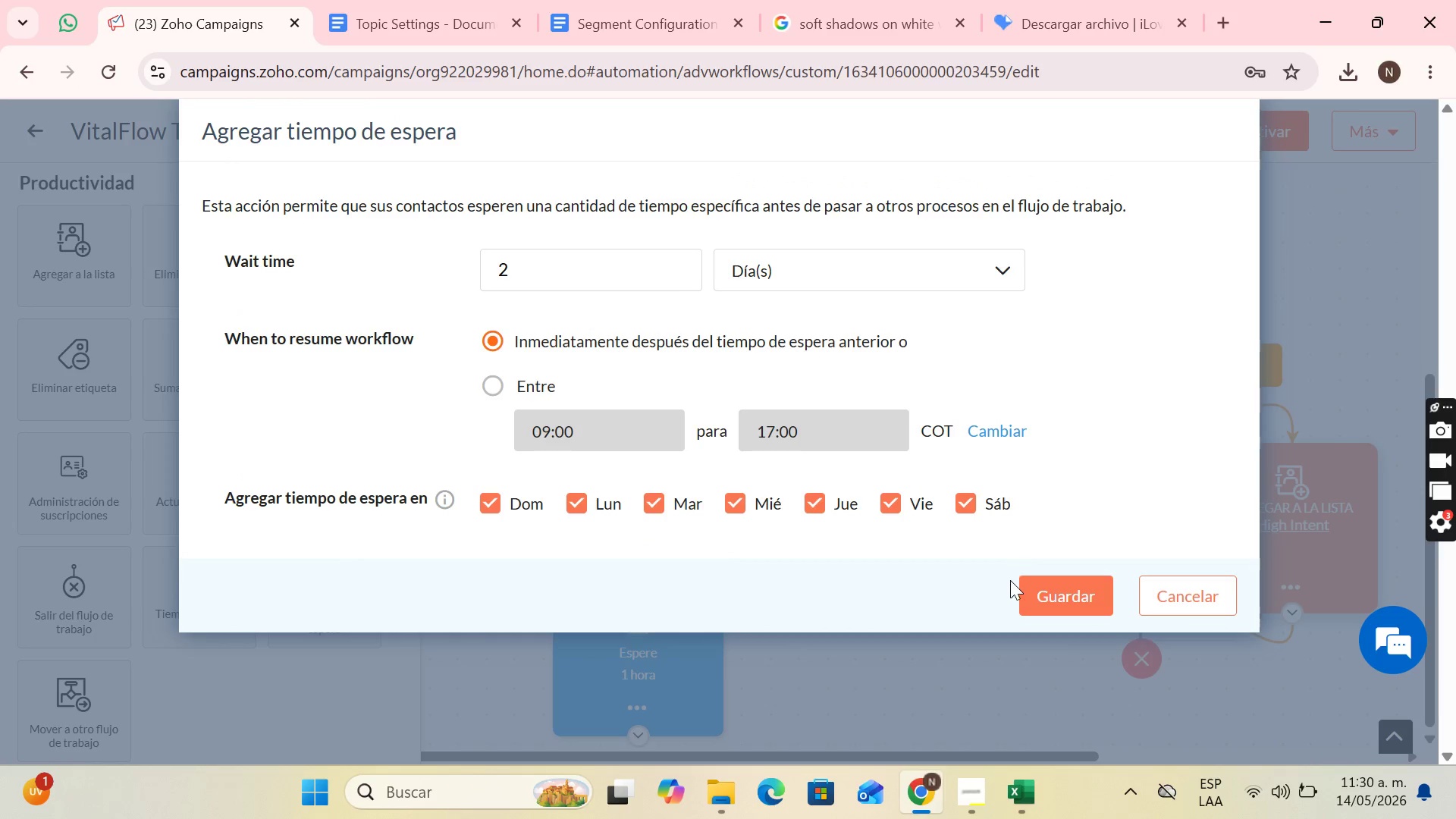 
left_click([1043, 589])
 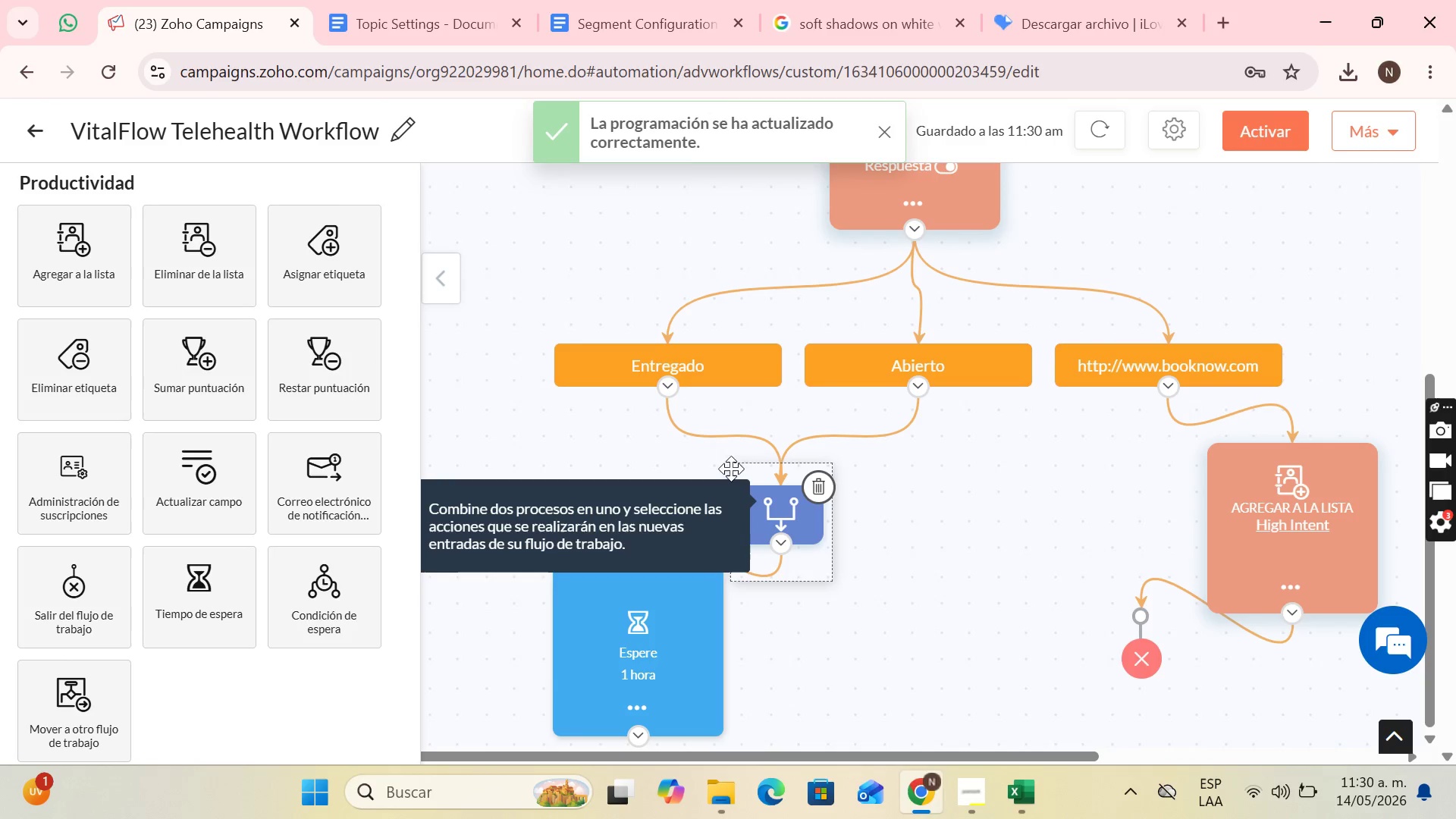 
scroll: coordinate [654, 470], scroll_direction: down, amount: 5.0
 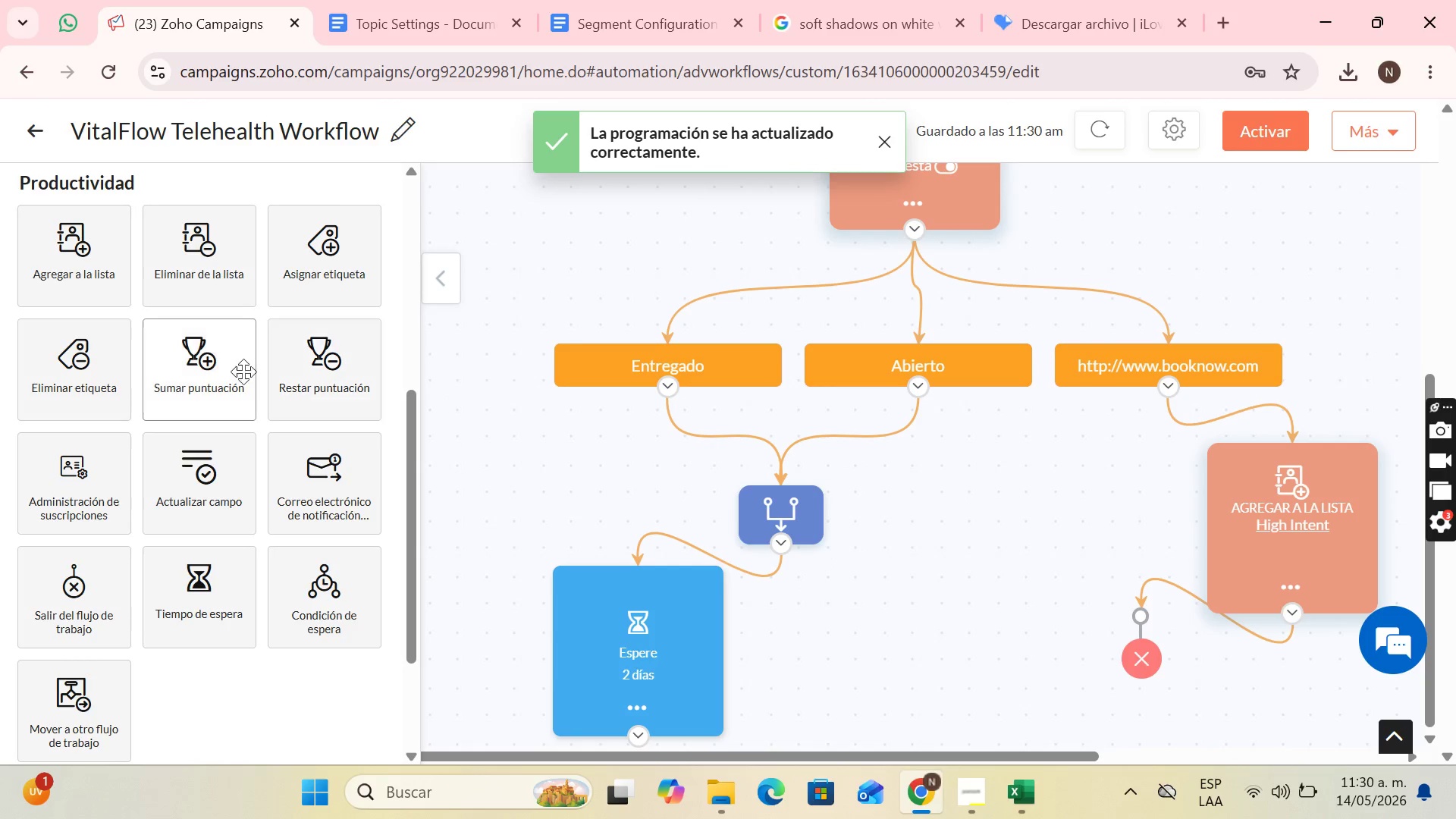 
scroll: coordinate [193, 370], scroll_direction: up, amount: 3.0
 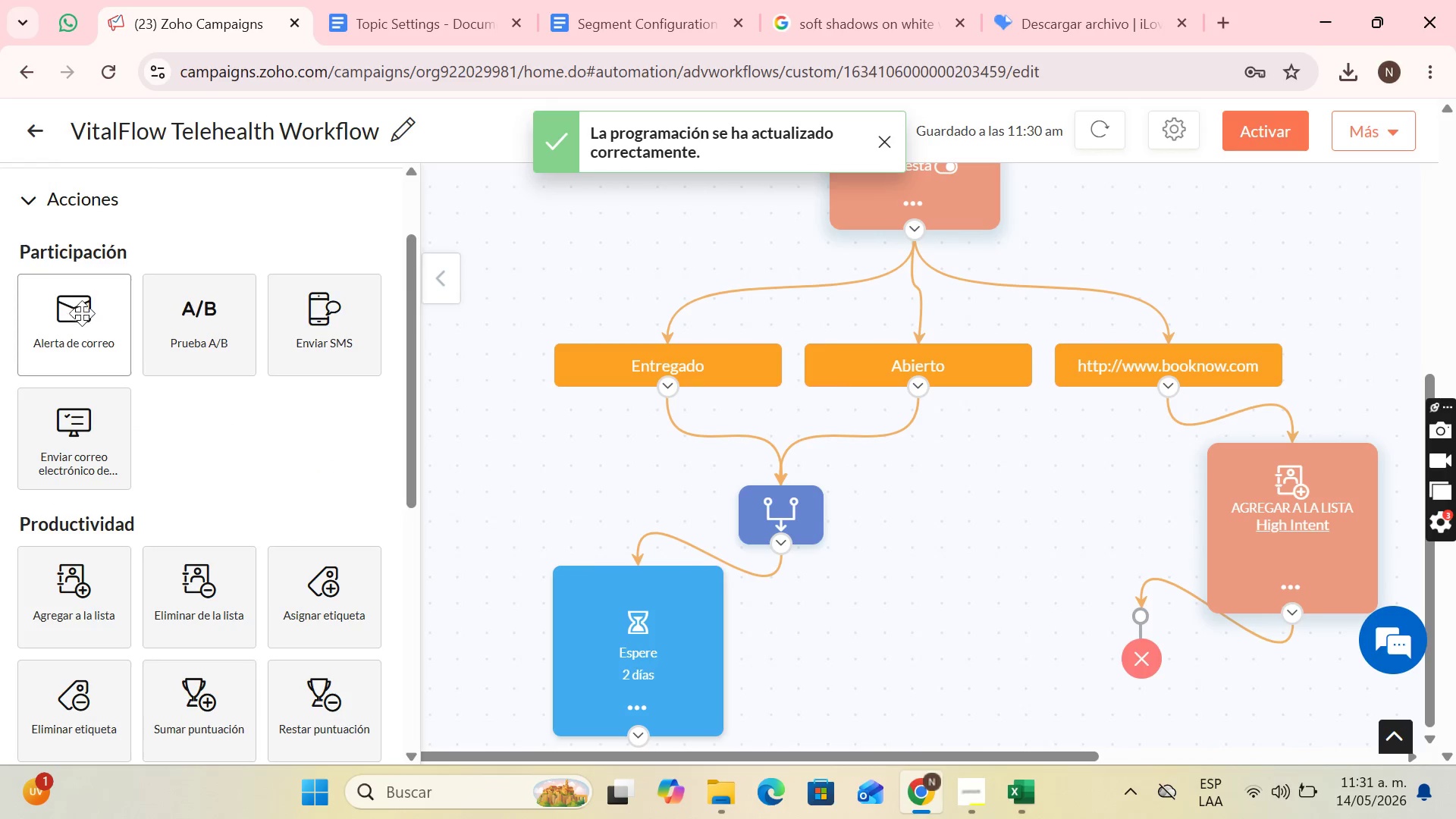 
left_click_drag(start_coordinate=[82, 313], to_coordinate=[783, 663])
 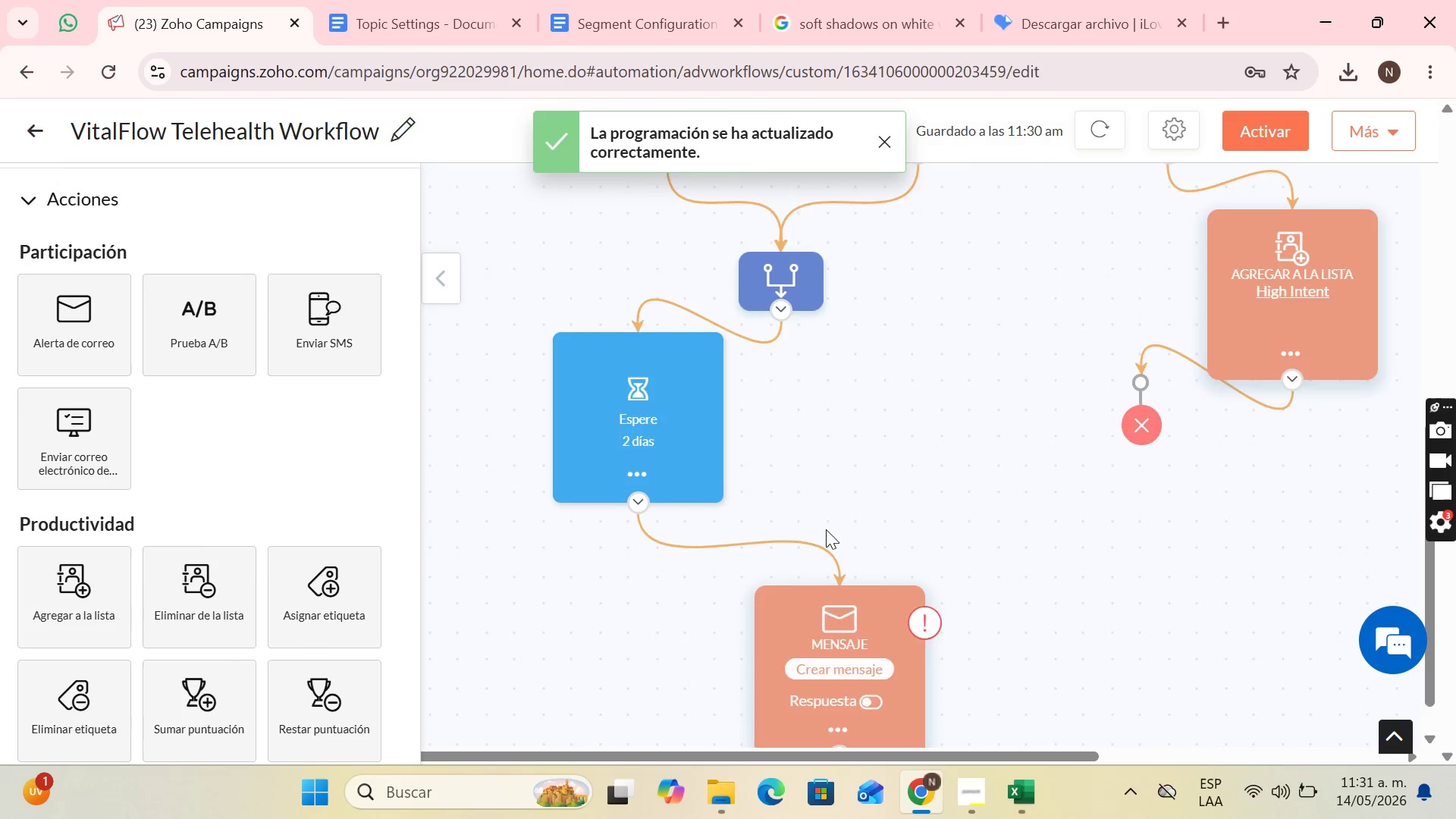 
scroll: coordinate [826, 529], scroll_direction: down, amount: 2.0
 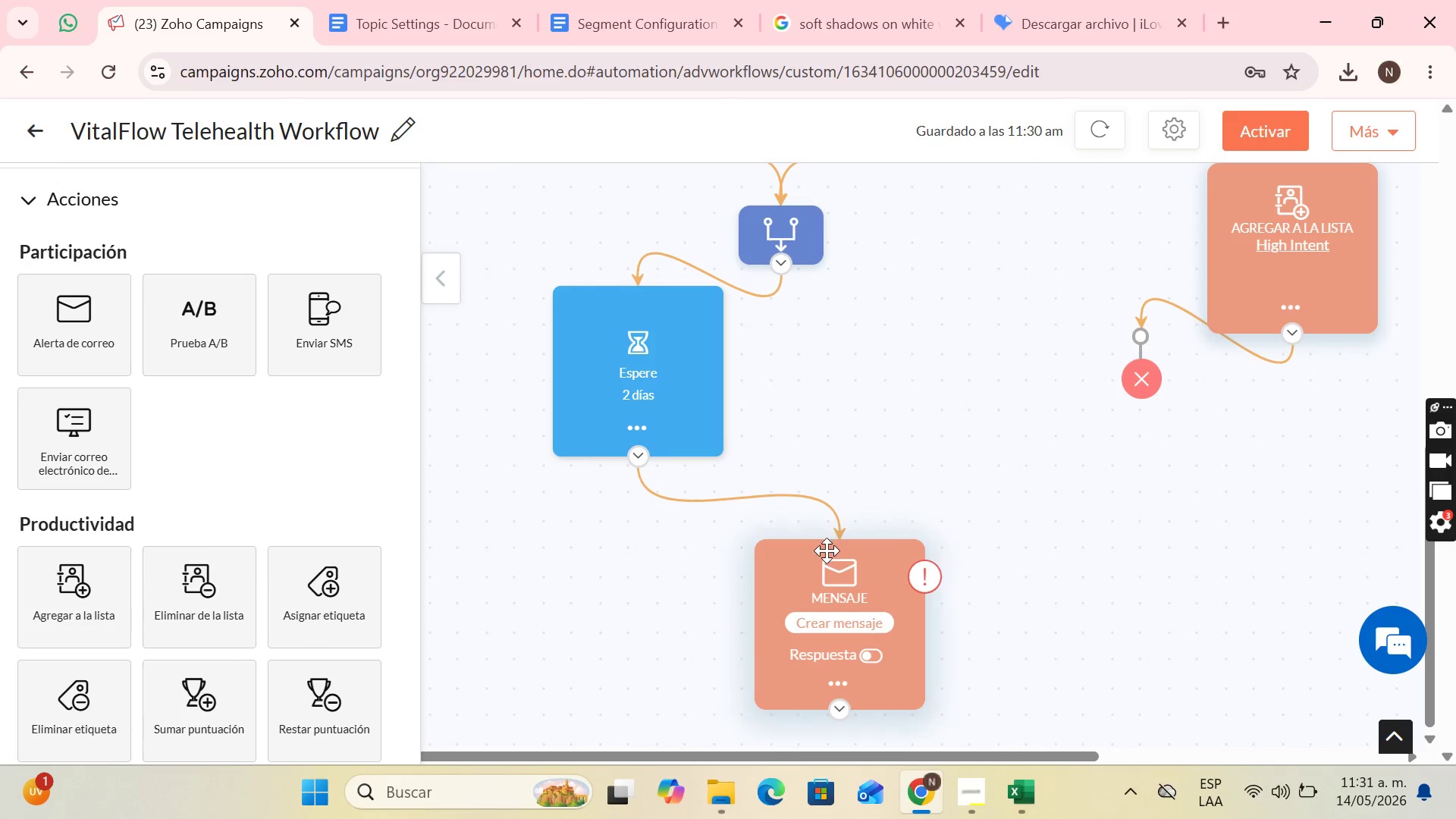 
left_click_drag(start_coordinate=[827, 552], to_coordinate=[801, 570])
 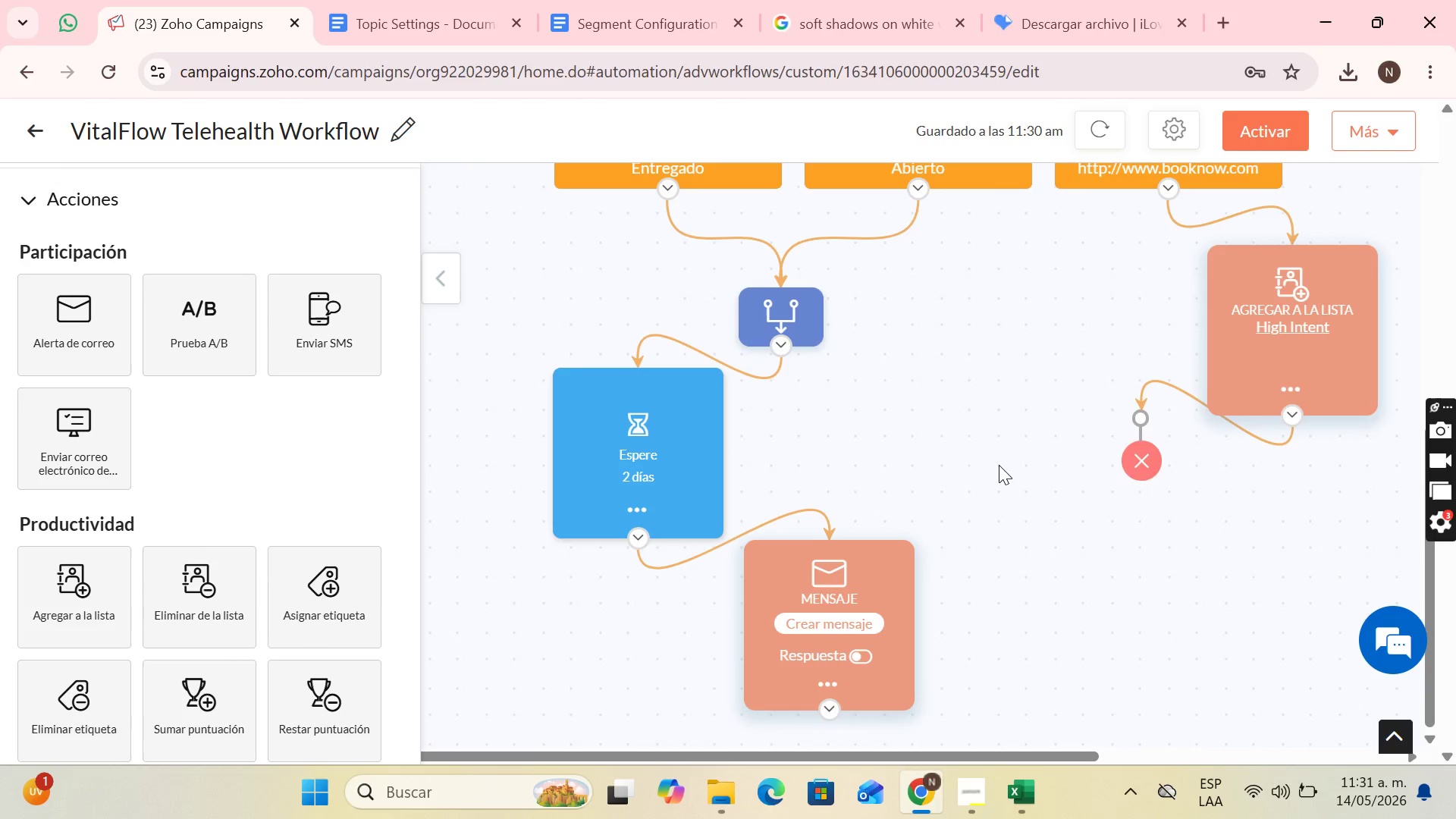 
scroll: coordinate [976, 454], scroll_direction: up, amount: 1.0
 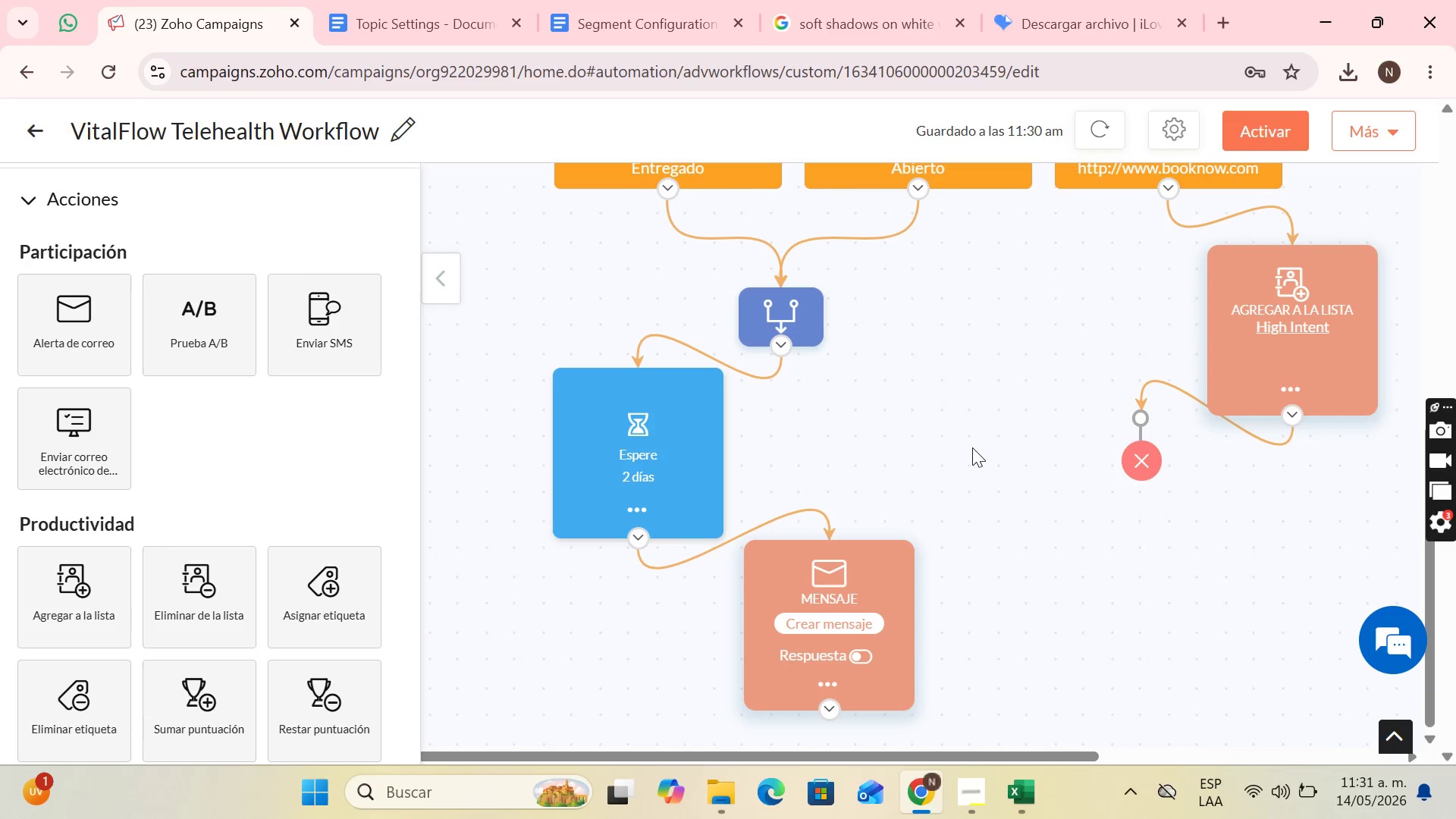 
mouse_move([874, 557])
 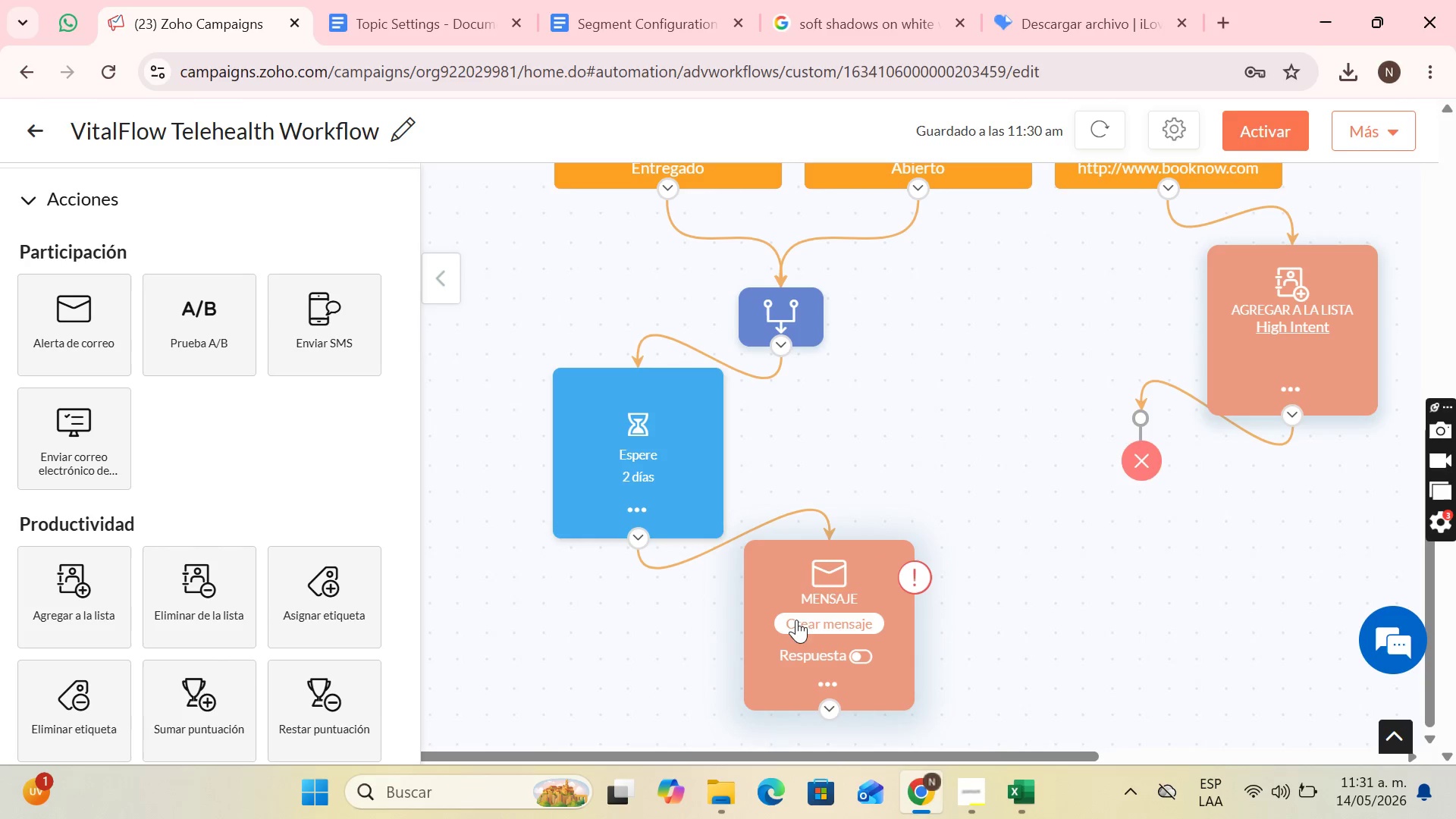 
left_click([802, 620])
 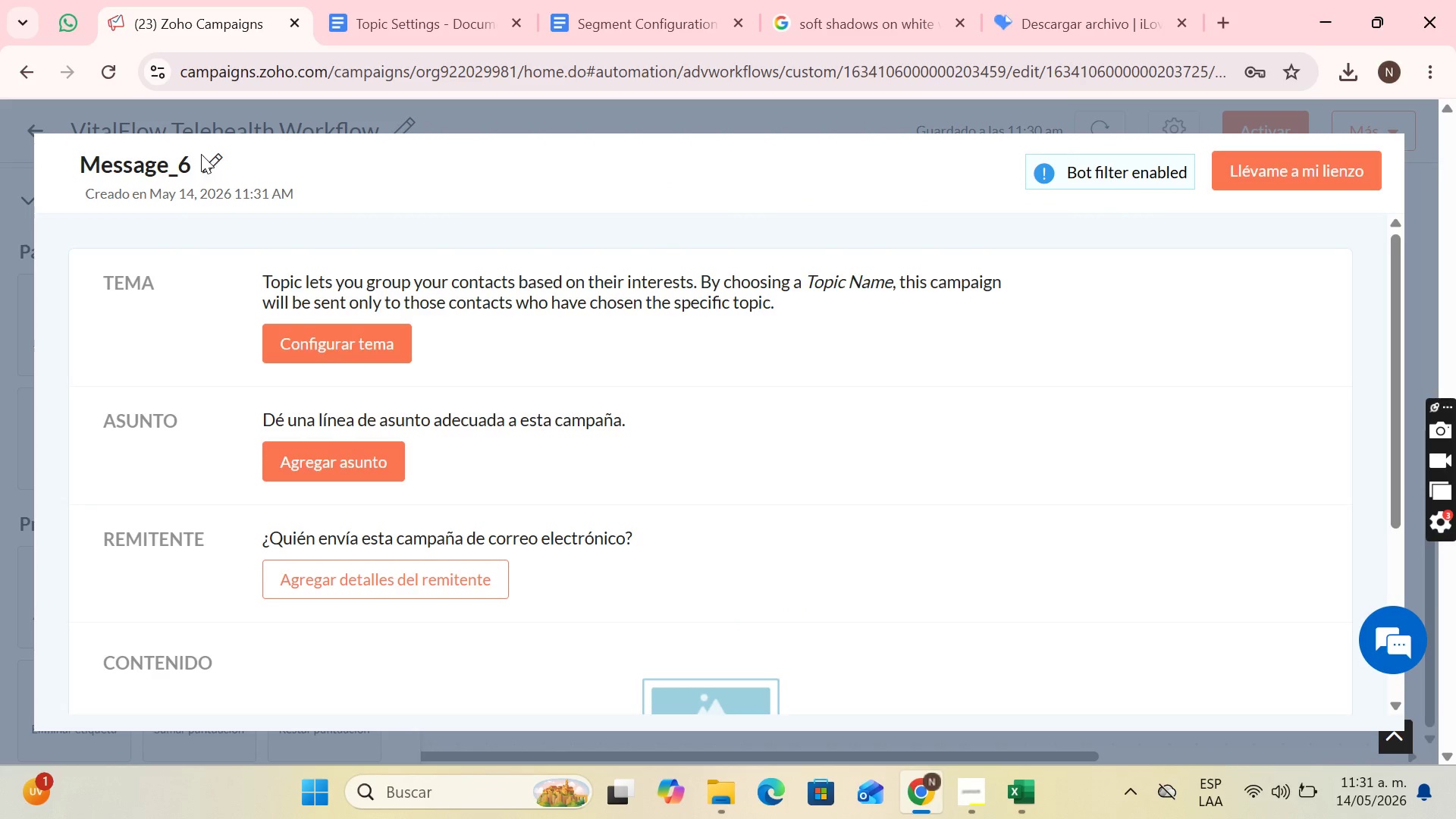 
double_click([221, 156])
 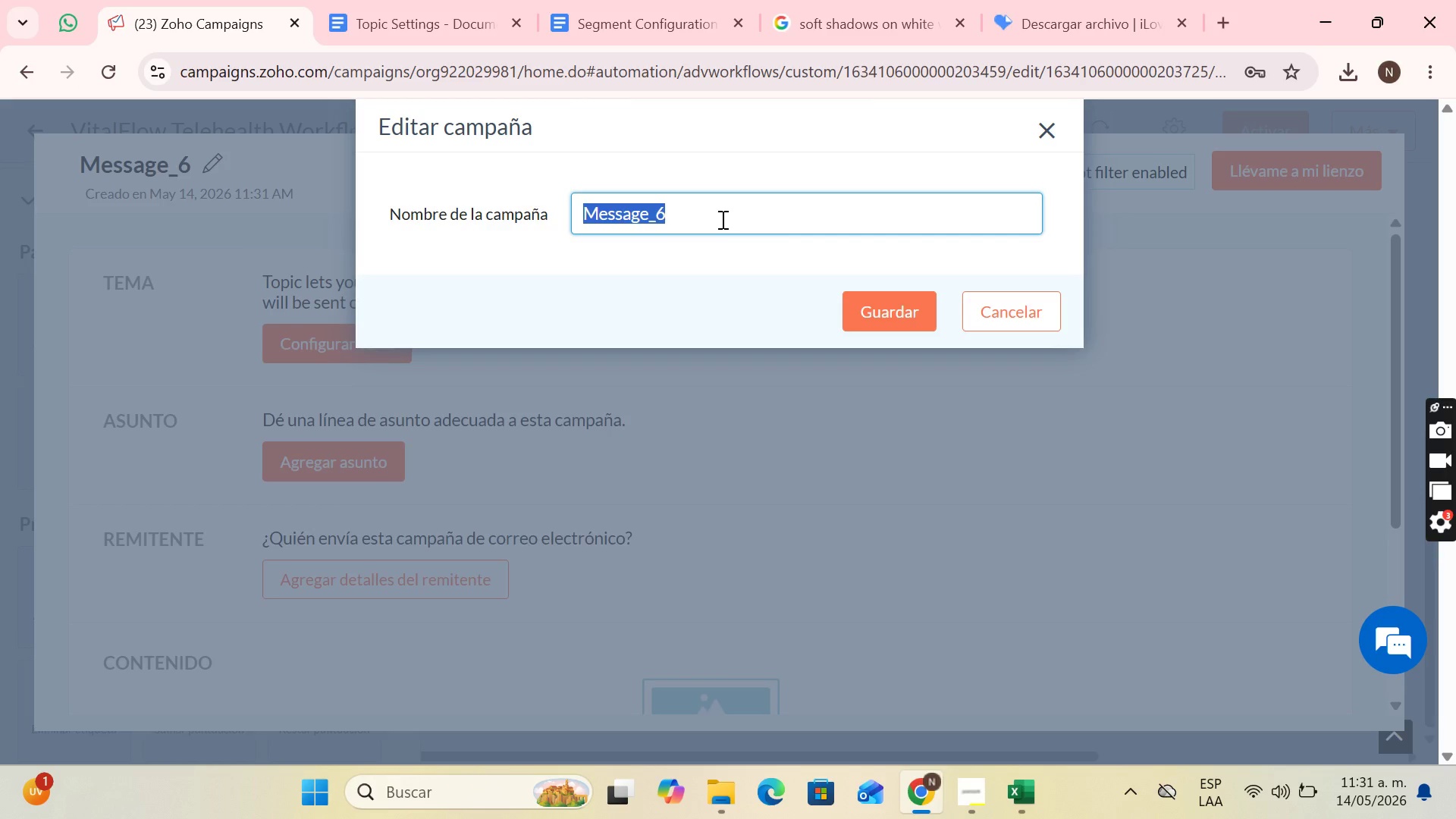 
type(Touch 2 VitalFlow Telehealth)
 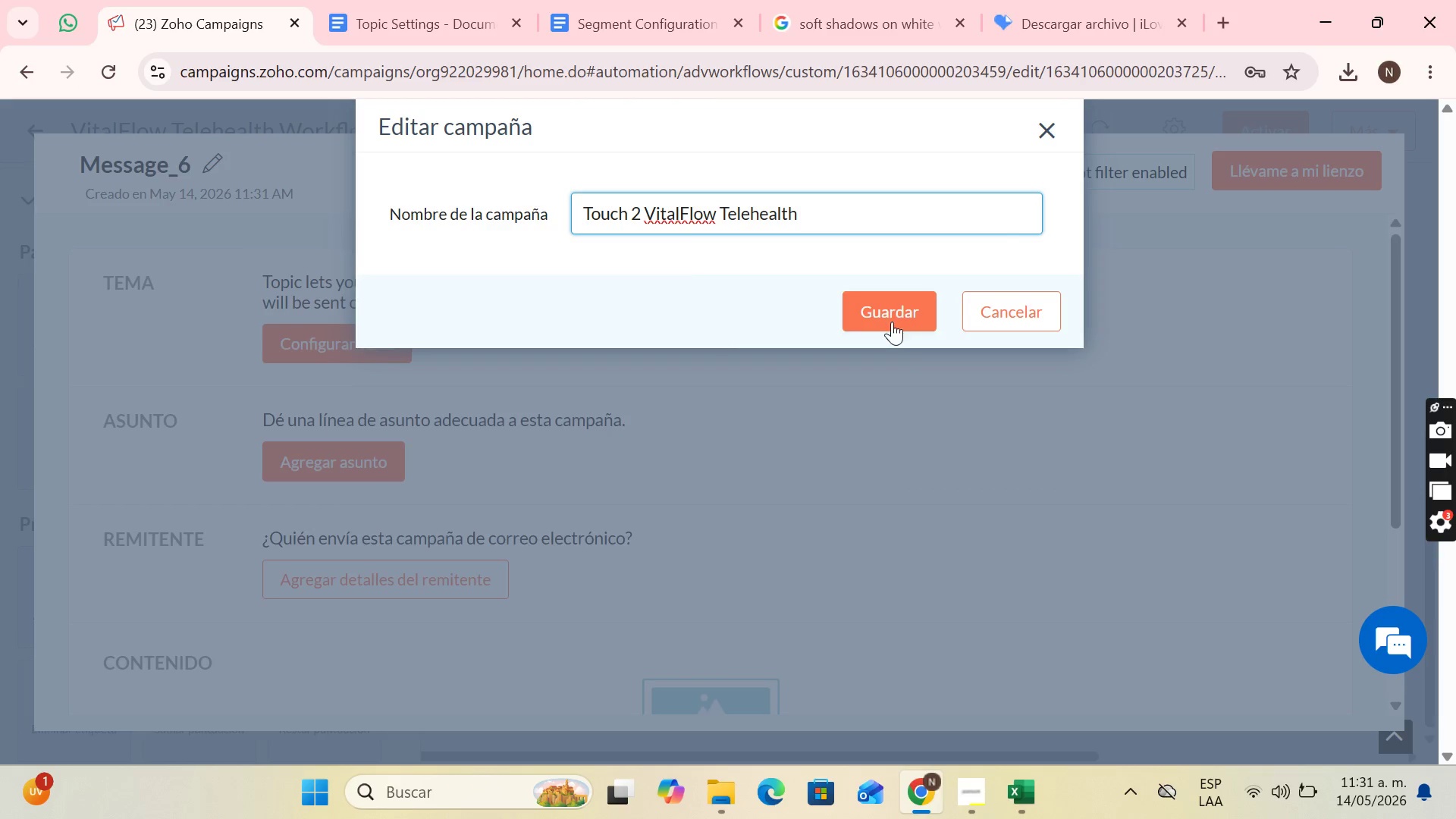 
left_click([893, 323])
 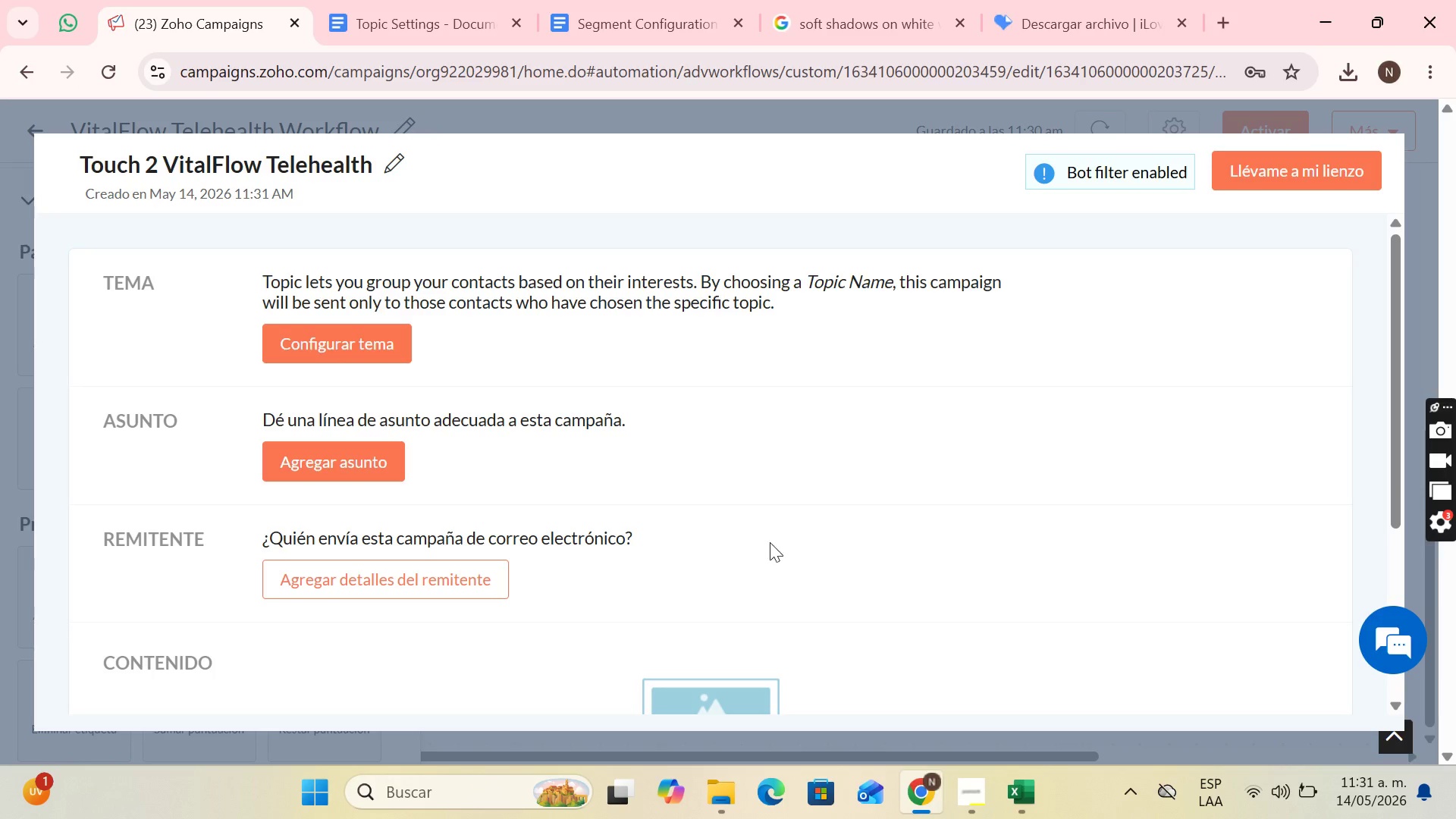 
left_click([987, 793])